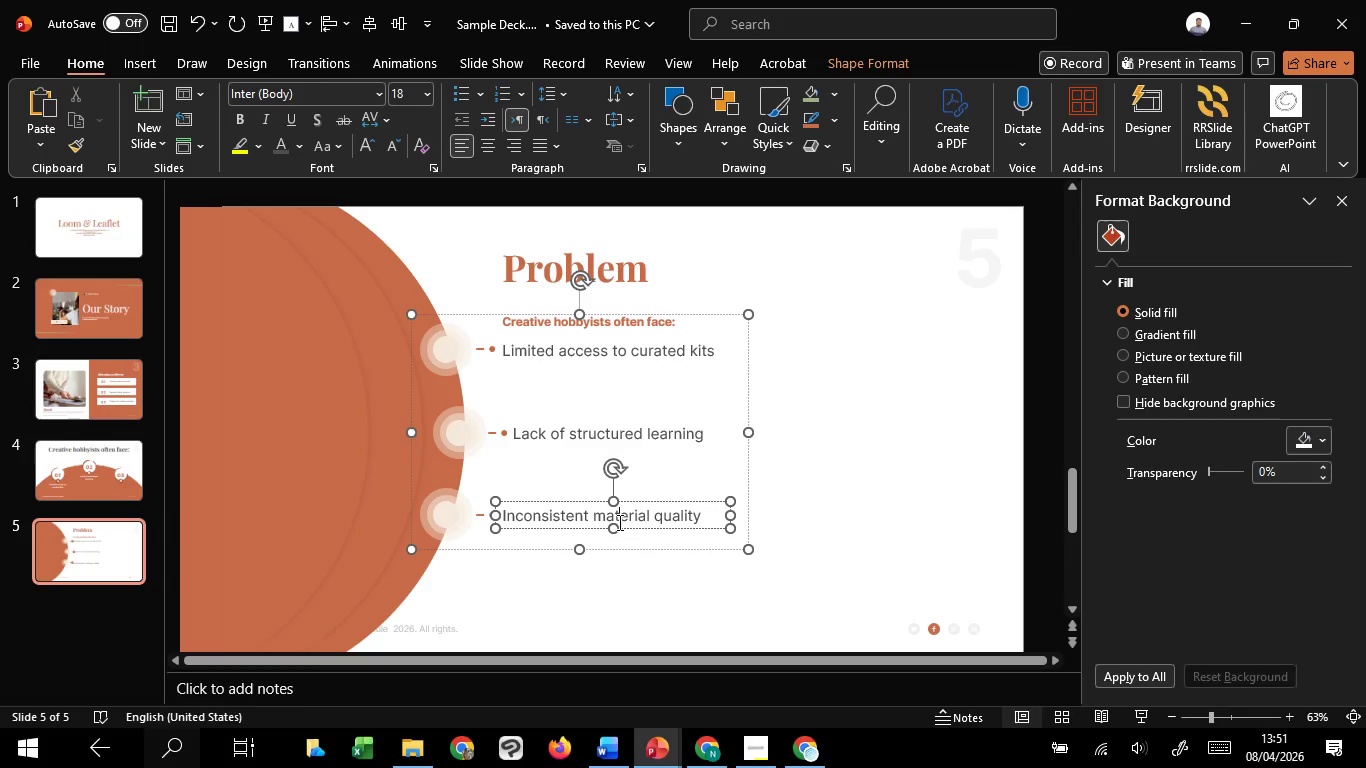 
key(Control+A)
 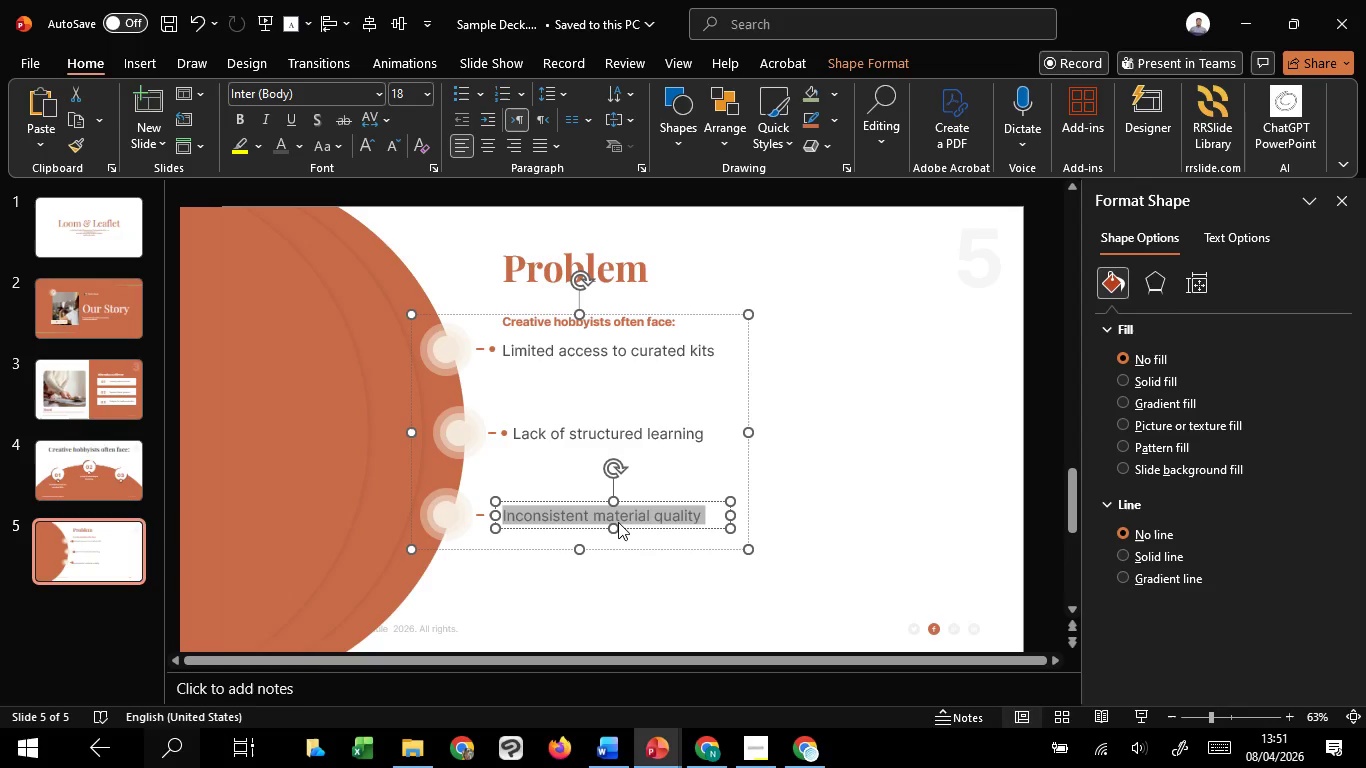 
key(Control+C)
 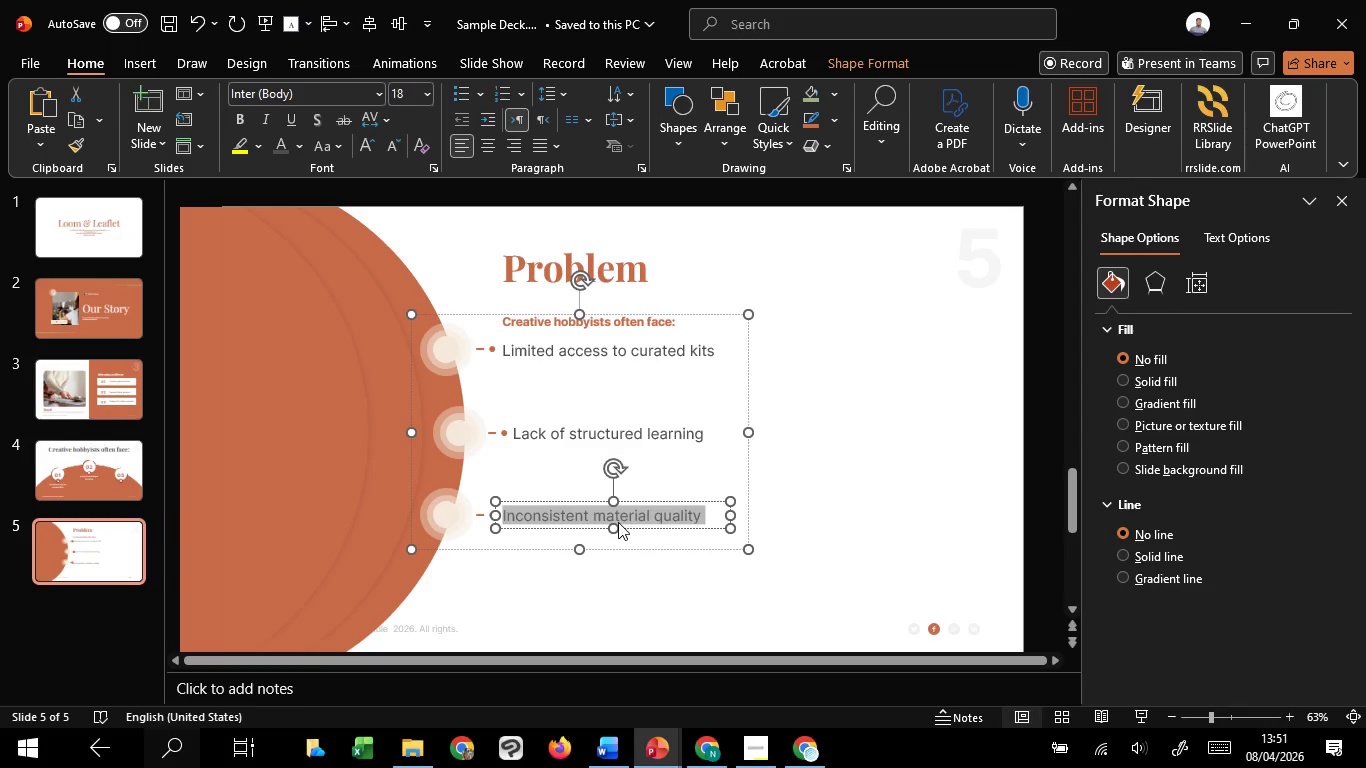 
key(Control+C)
 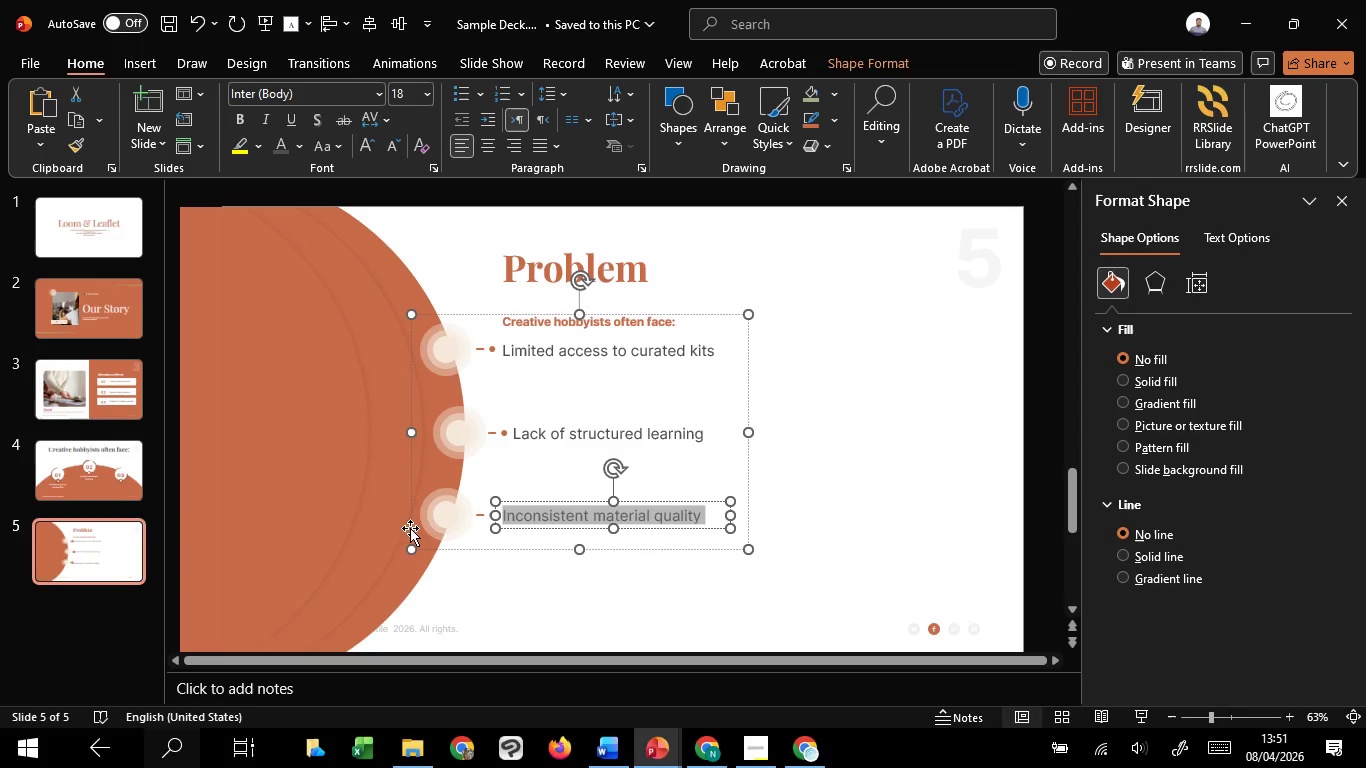 
scroll: coordinate [411, 528], scroll_direction: up, amount: 1.0
 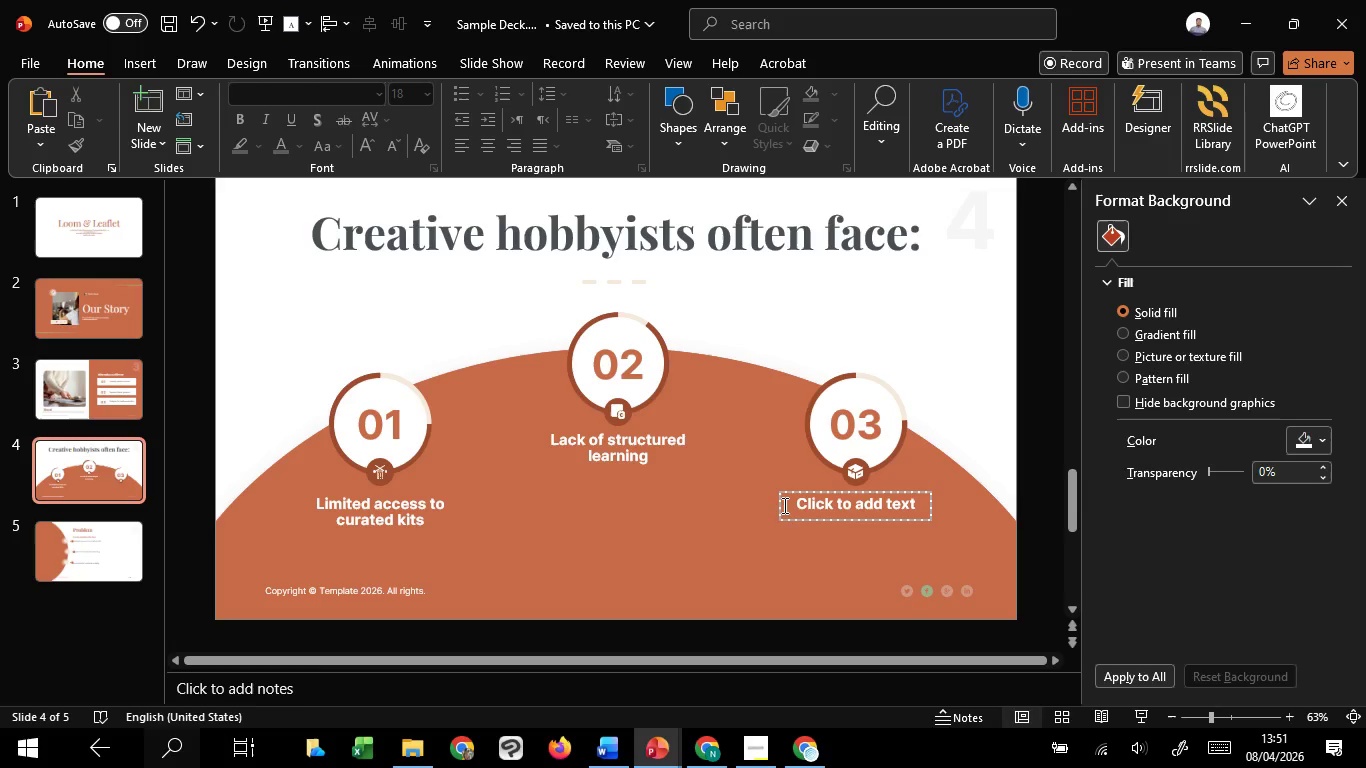 
left_click([866, 518])
 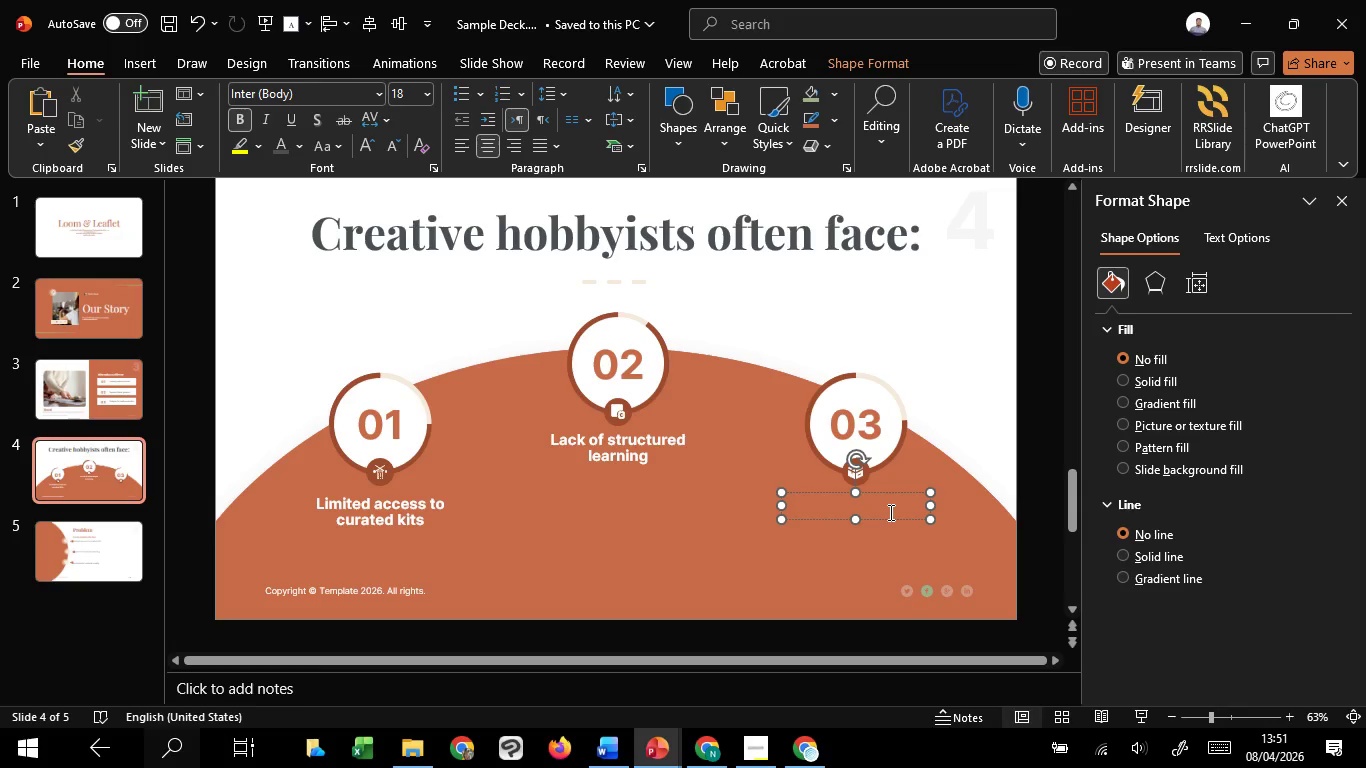 
right_click([889, 512])
 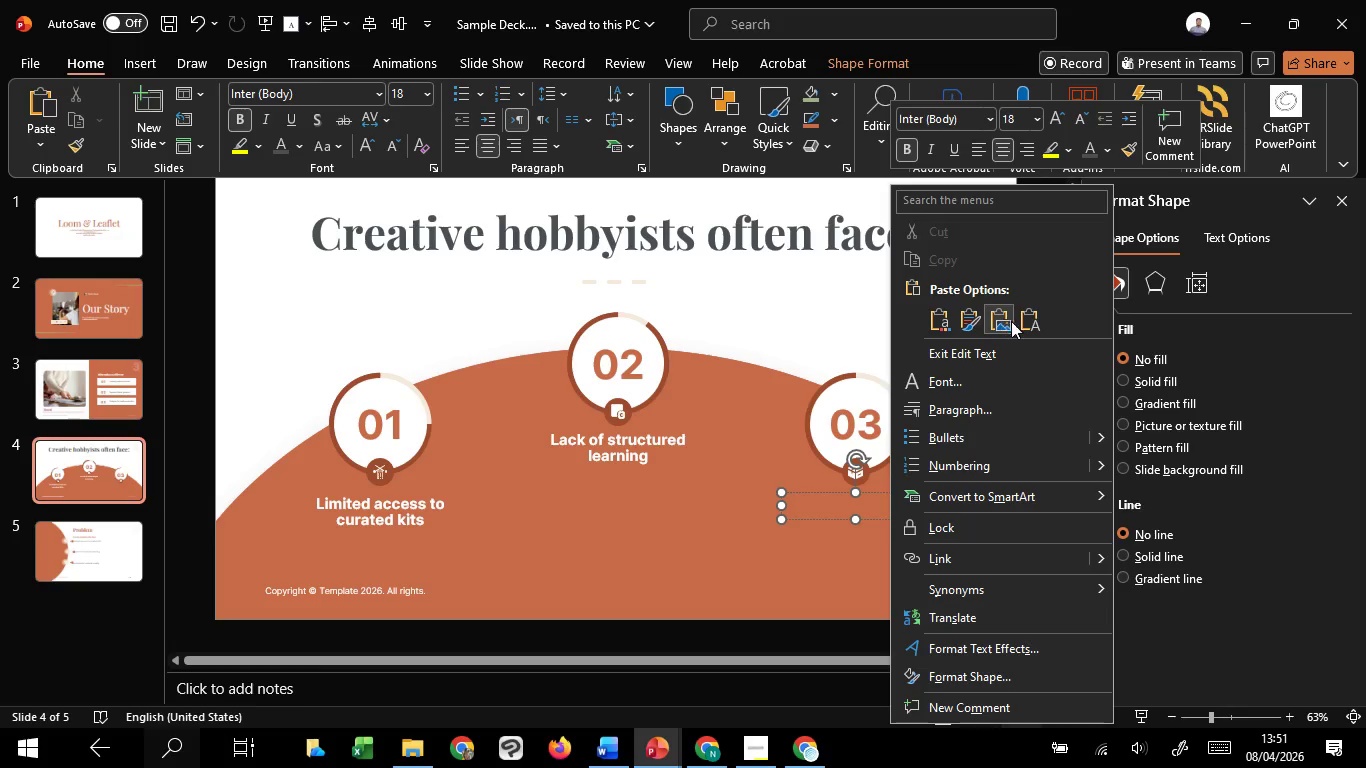 
left_click([1024, 322])
 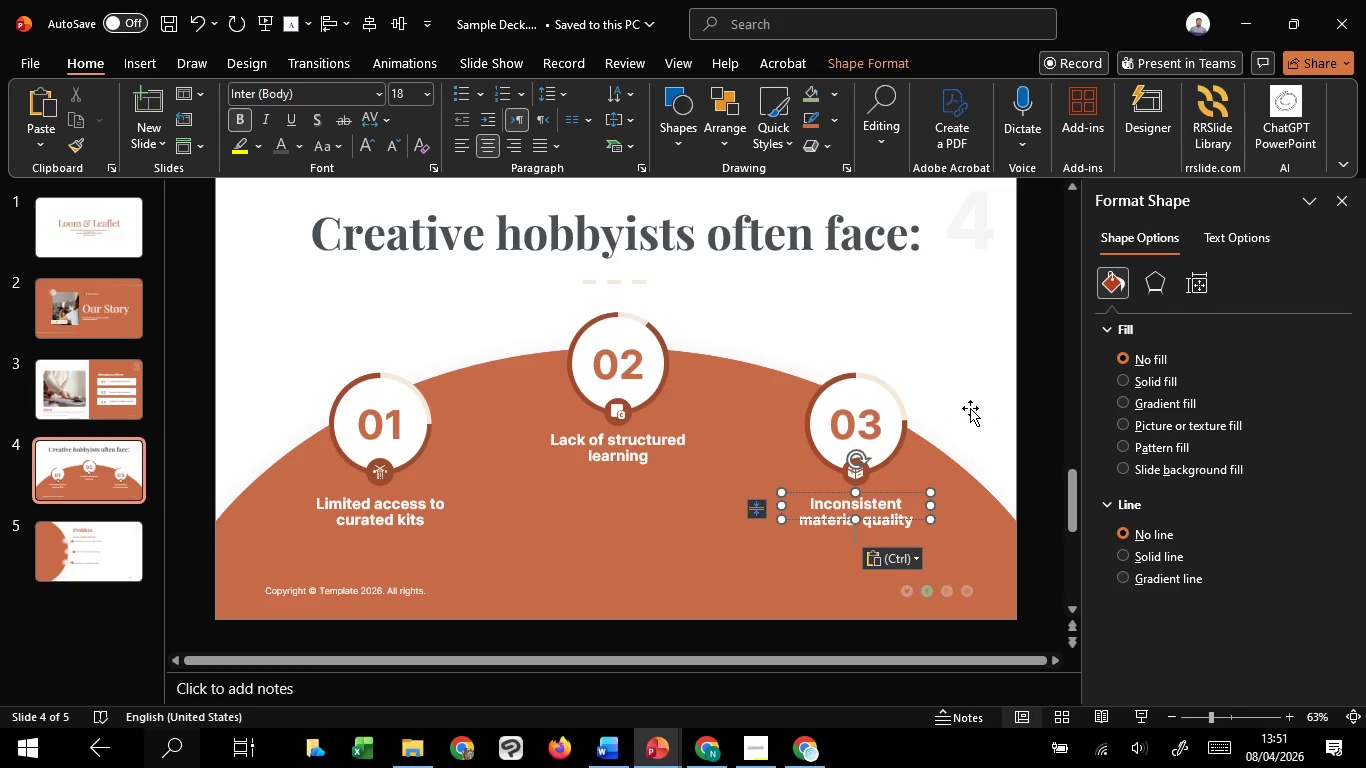 
key(Backspace)
 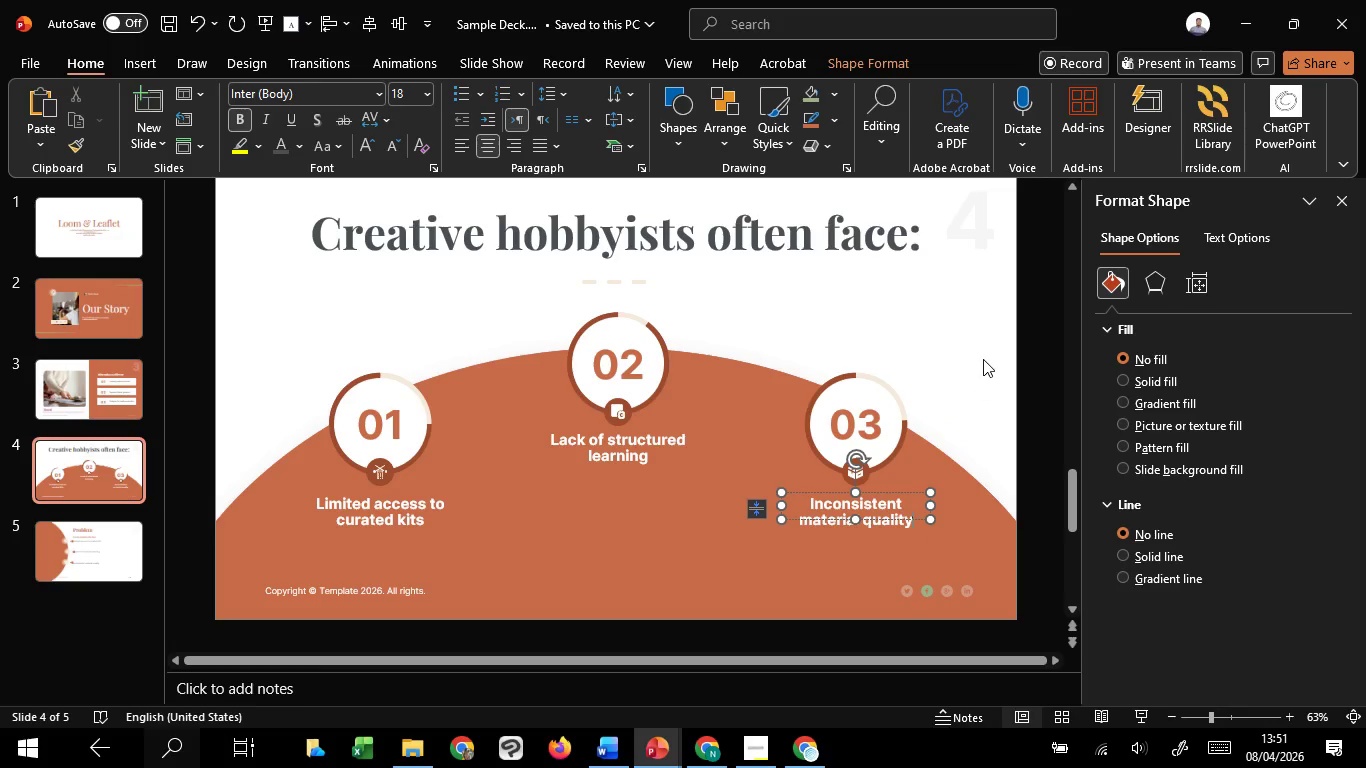 
left_click([983, 359])
 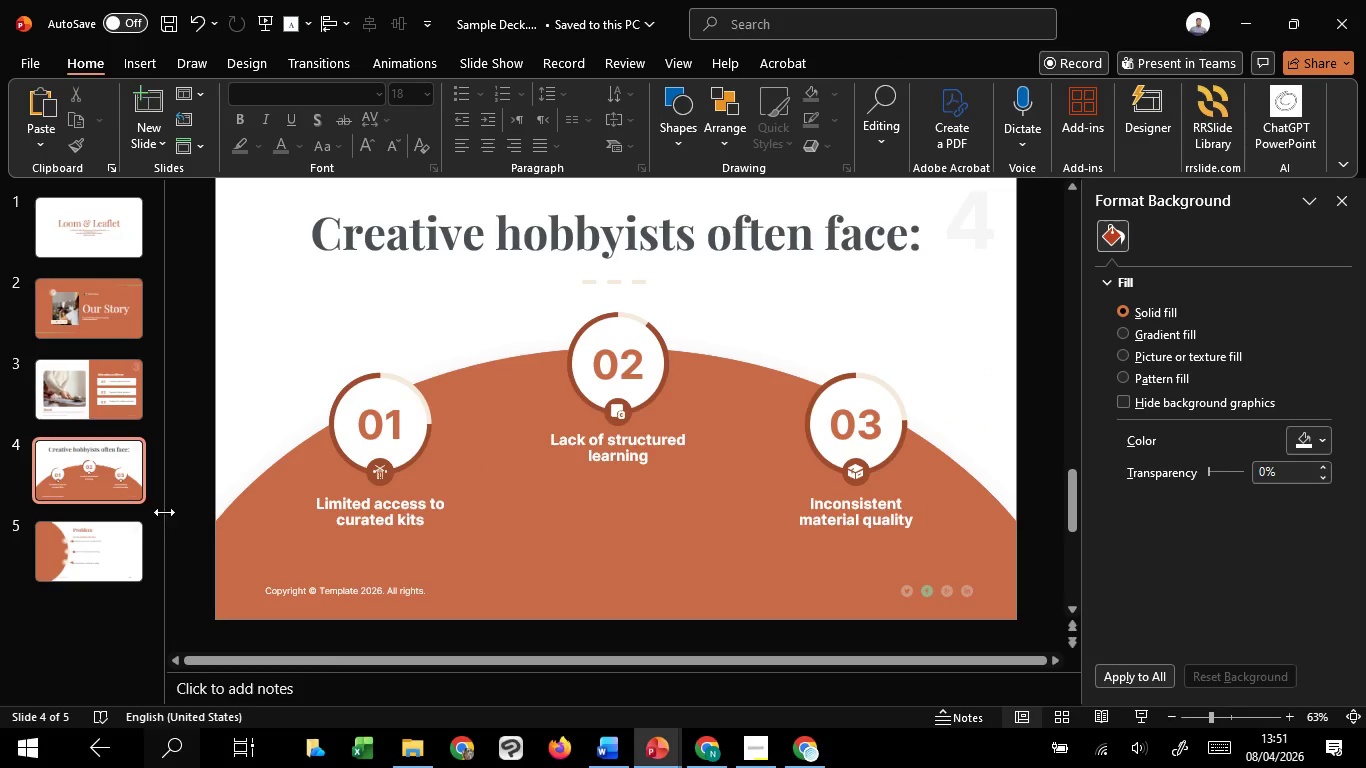 
left_click([112, 572])
 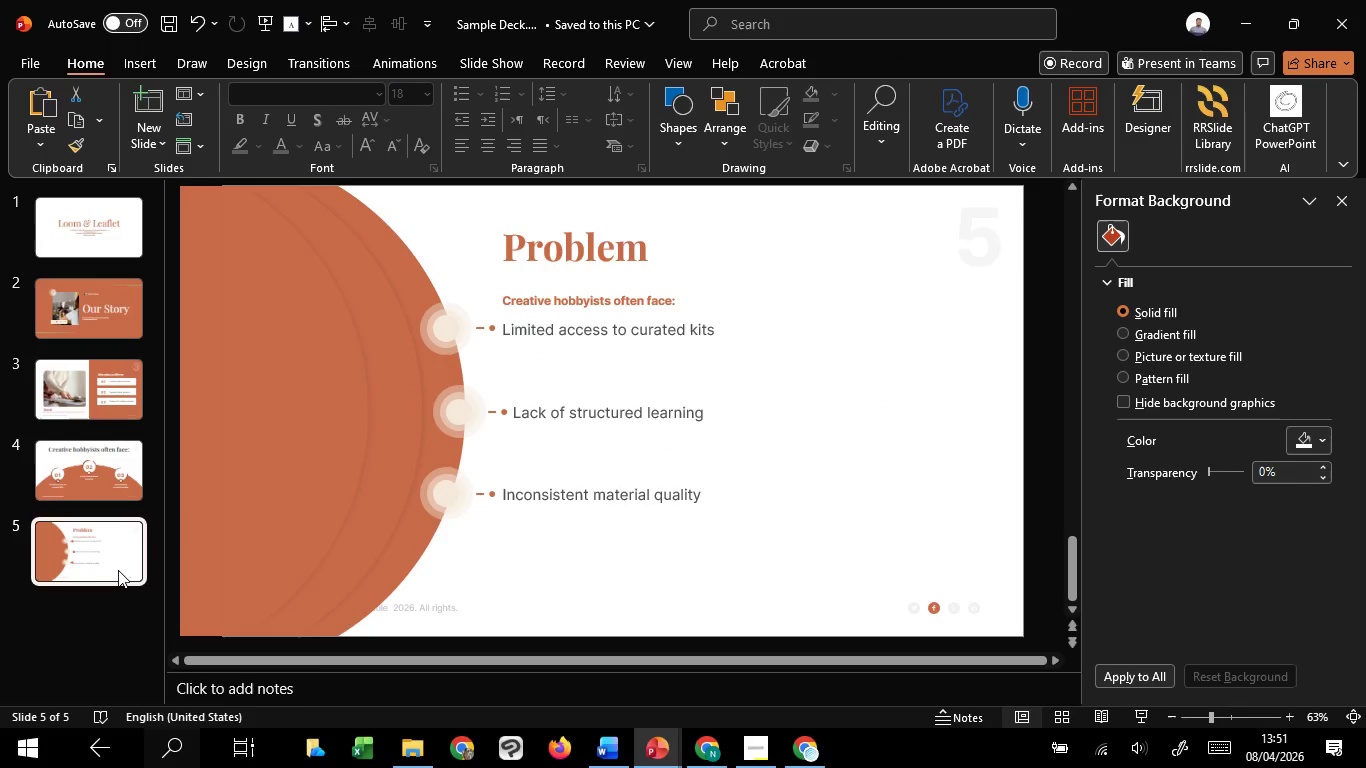 
right_click([118, 570])
 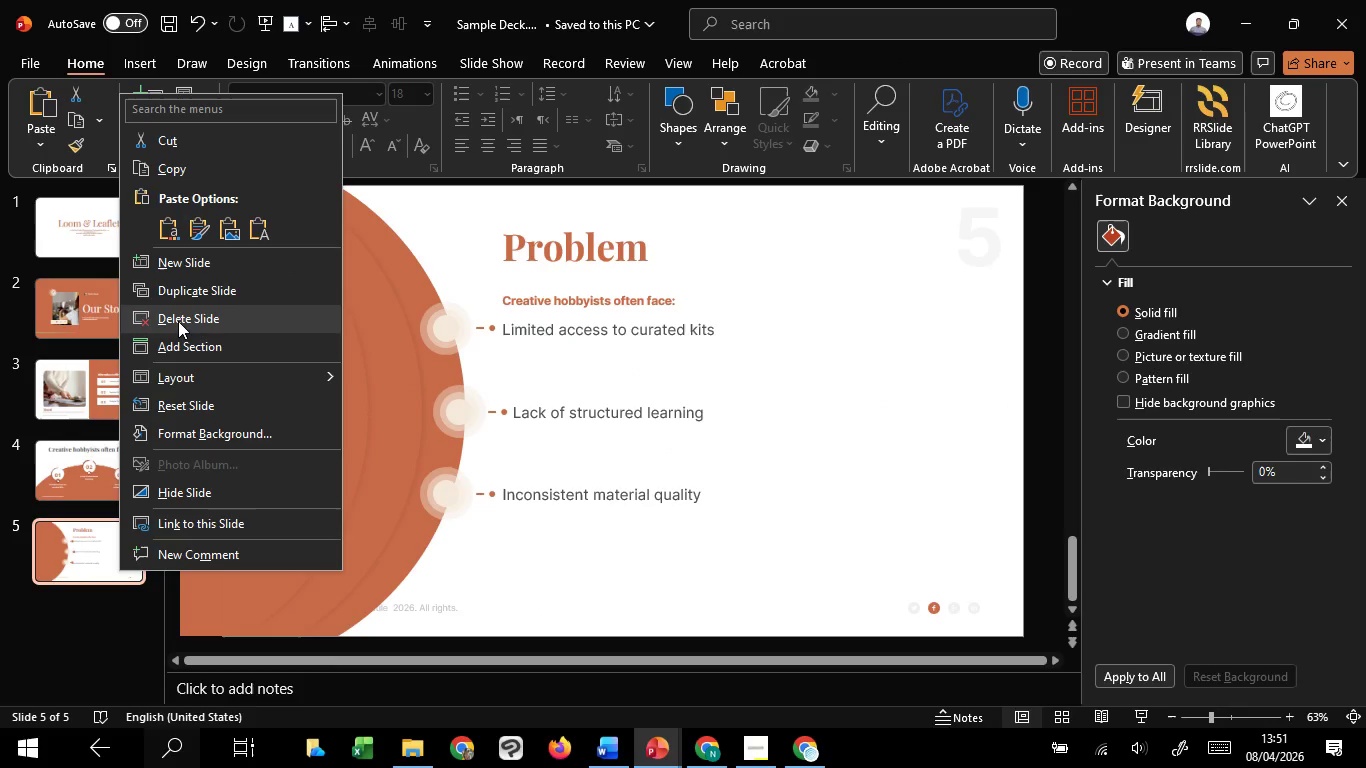 
left_click([178, 320])
 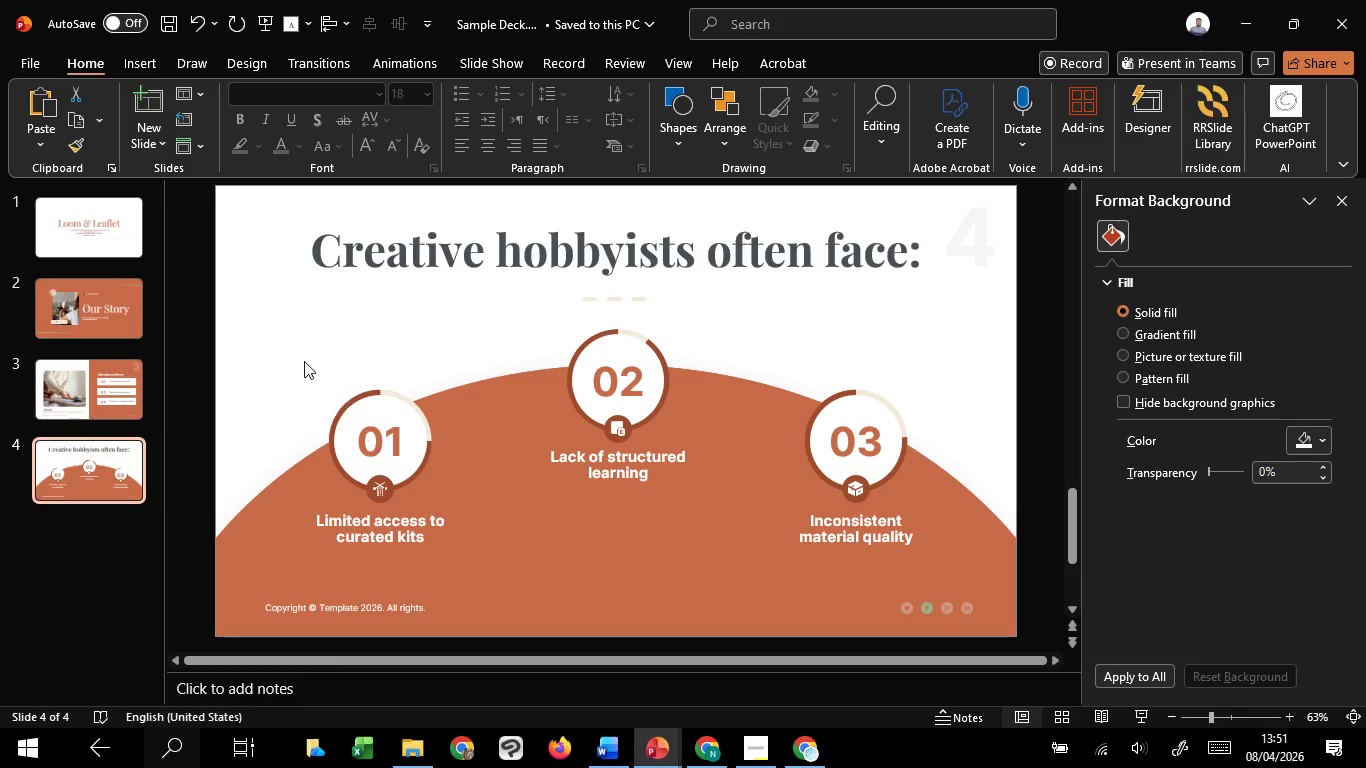 
left_click([295, 350])
 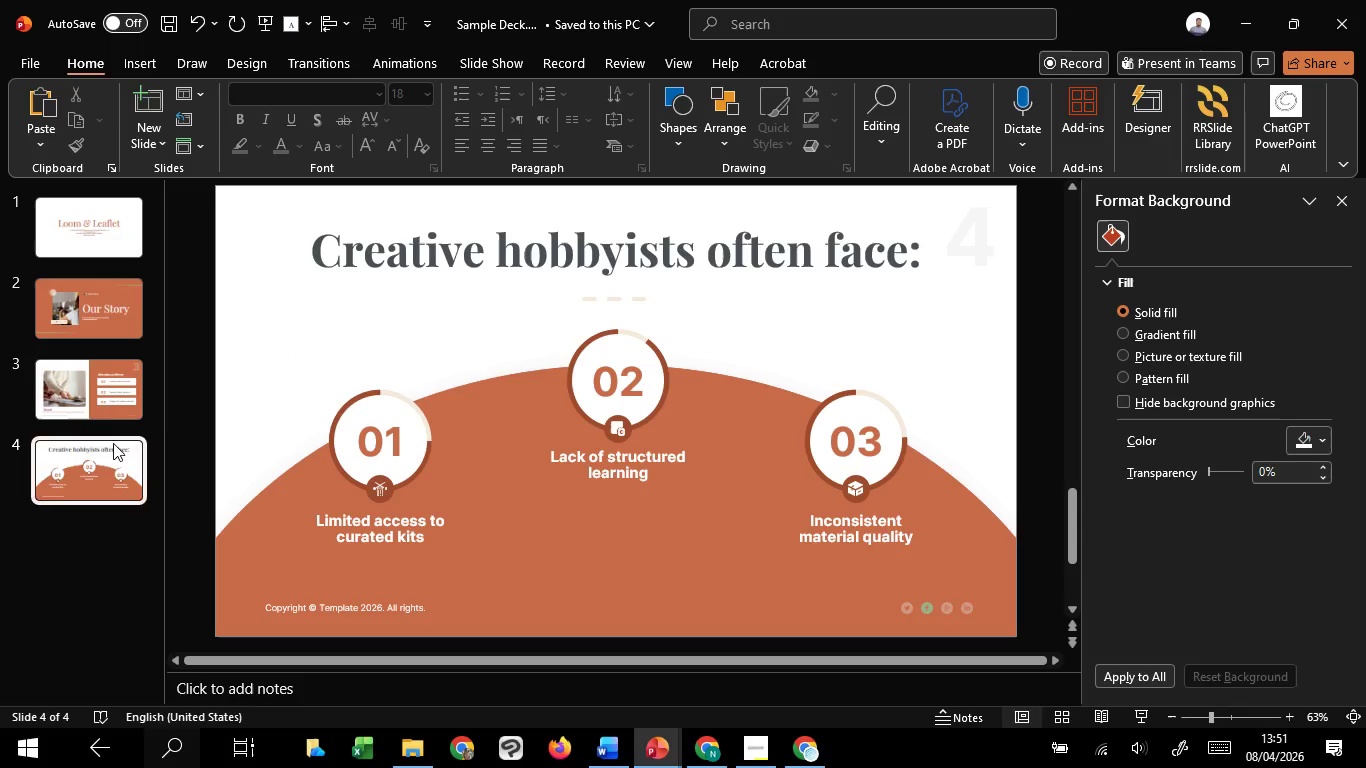 
left_click([94, 385])
 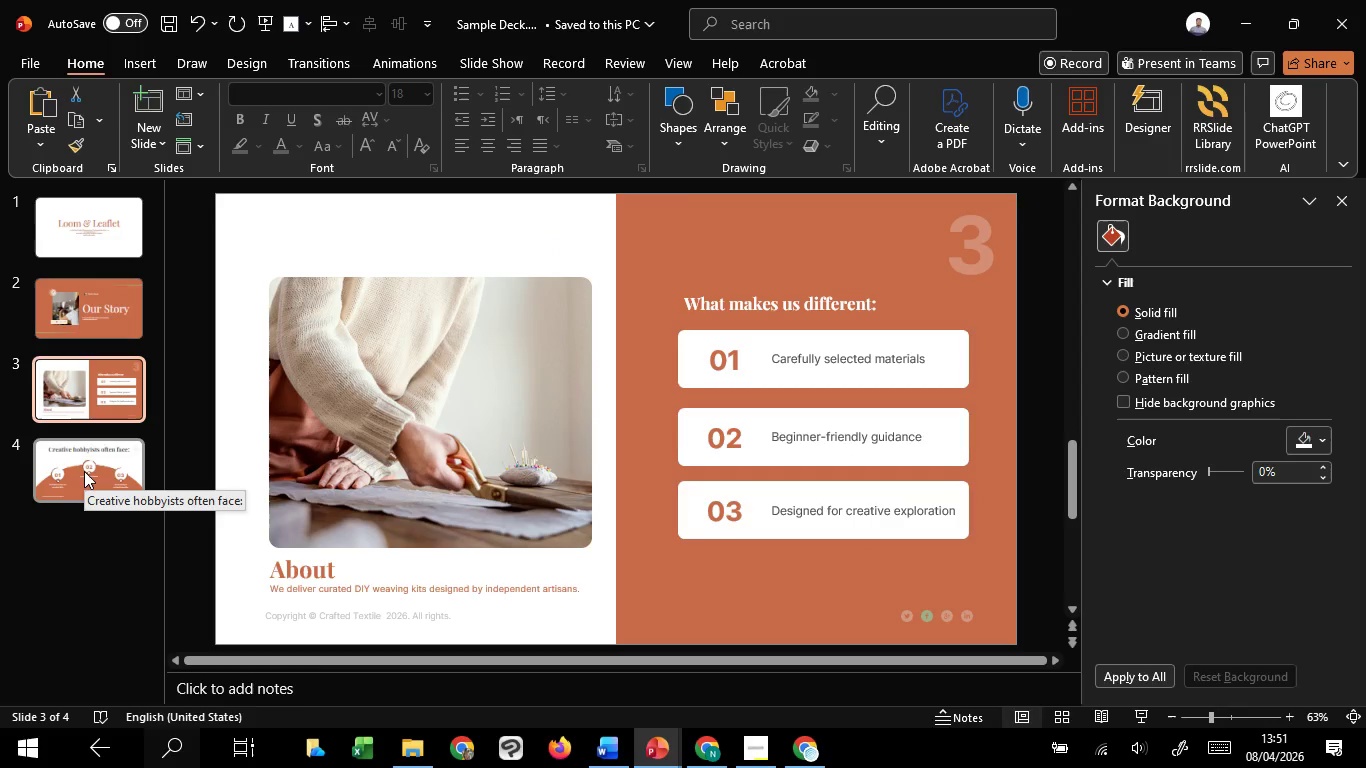 
left_click([84, 471])
 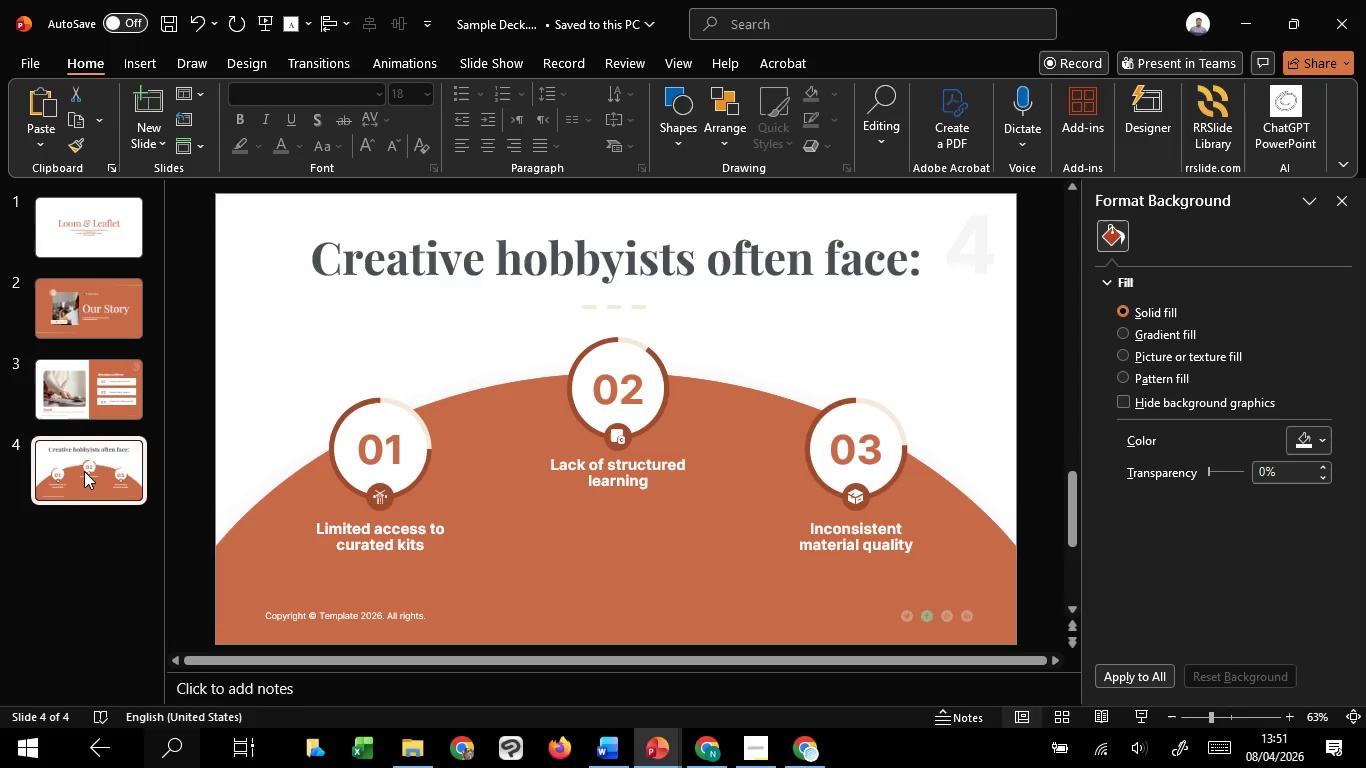 
hold_key(key=ControlLeft, duration=0.86)
 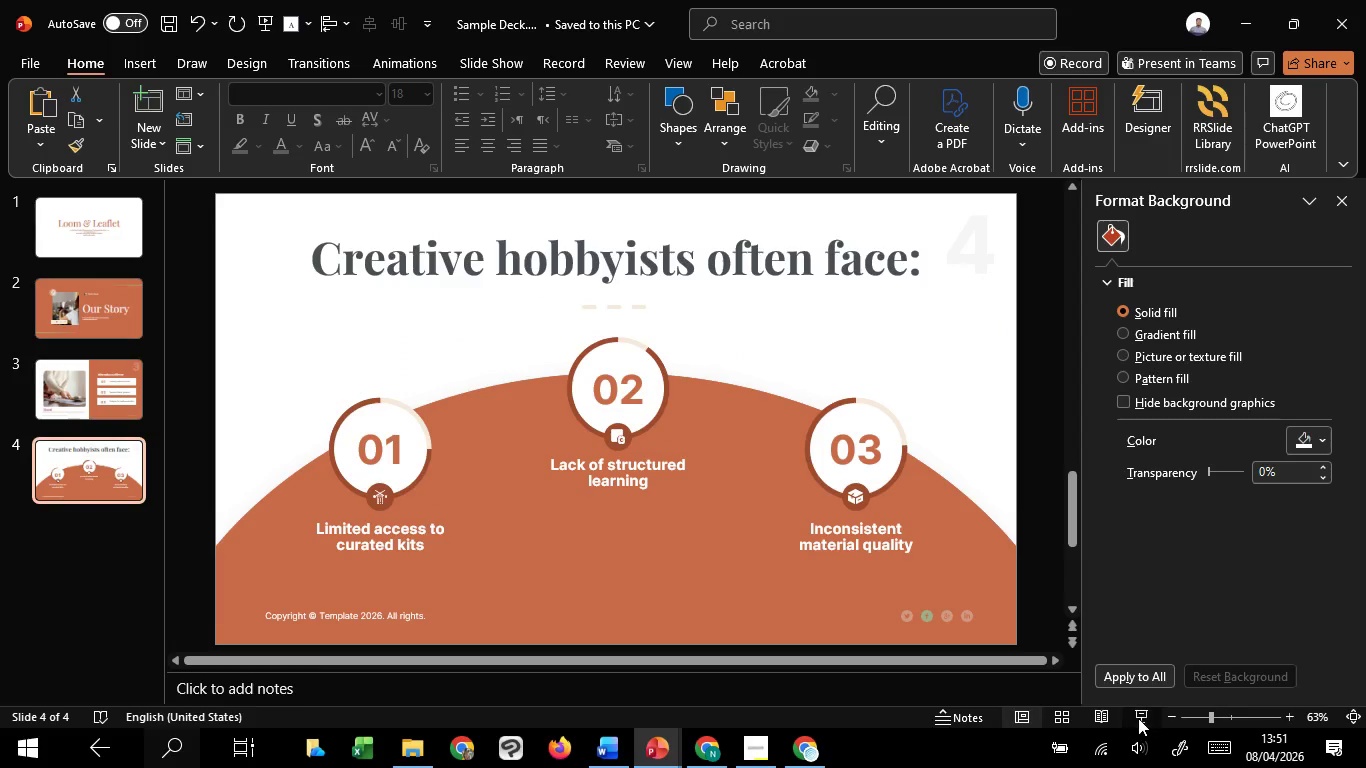 
left_click([1138, 718])
 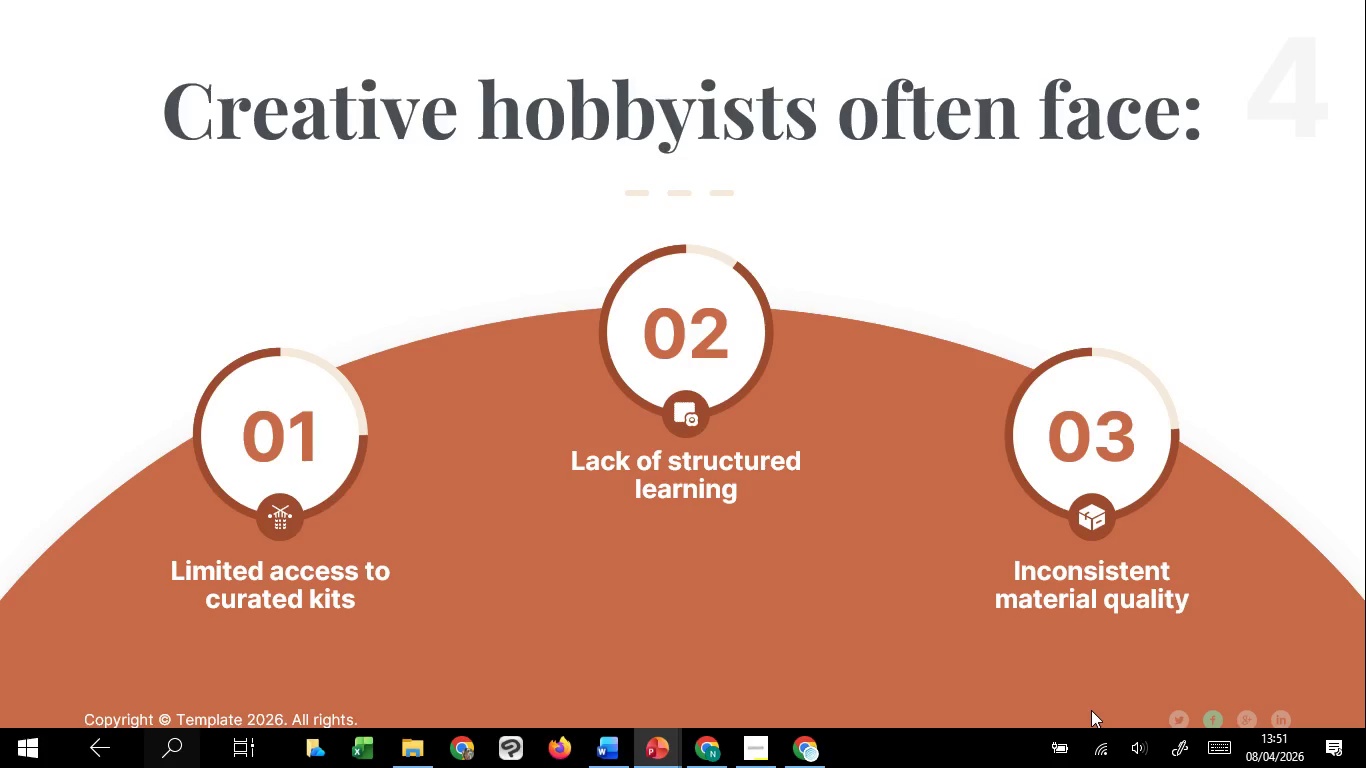 
key(Escape)
 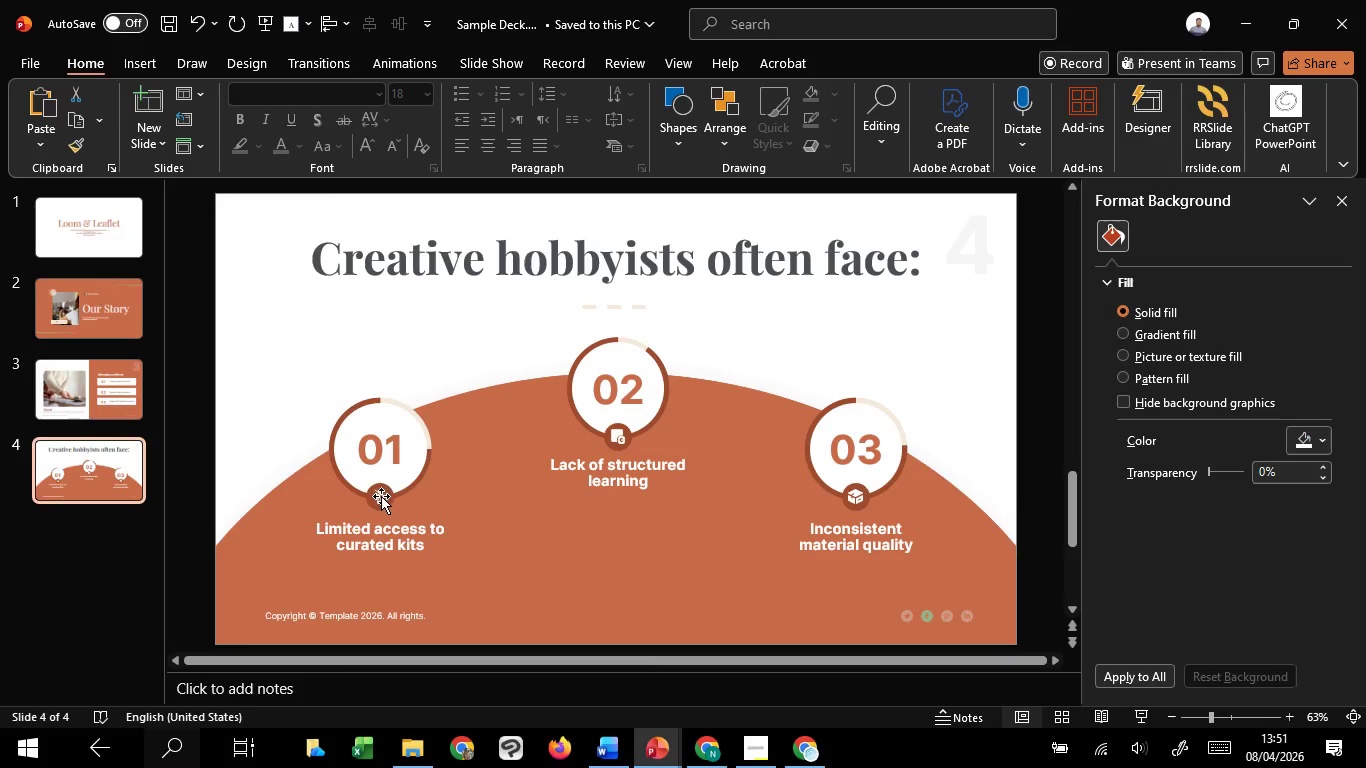 
left_click([381, 496])
 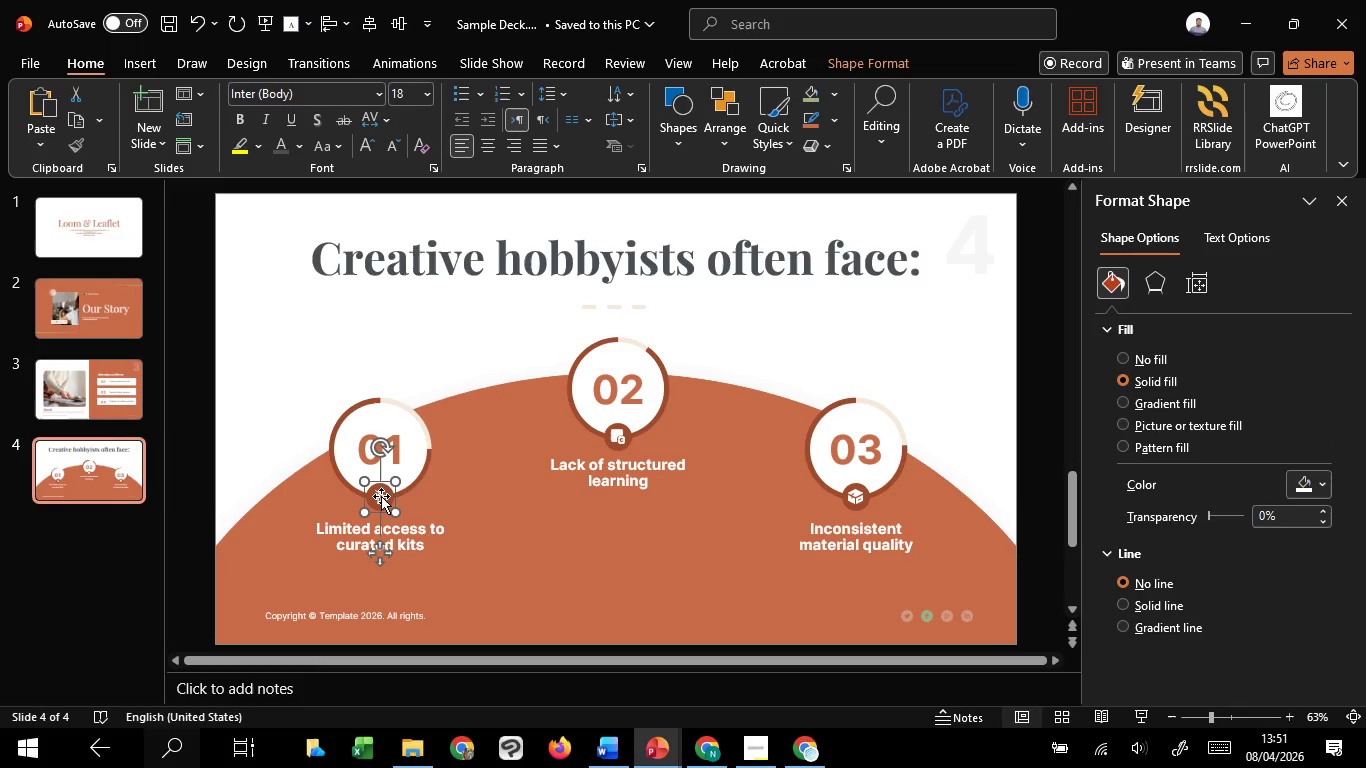 
left_click([381, 496])
 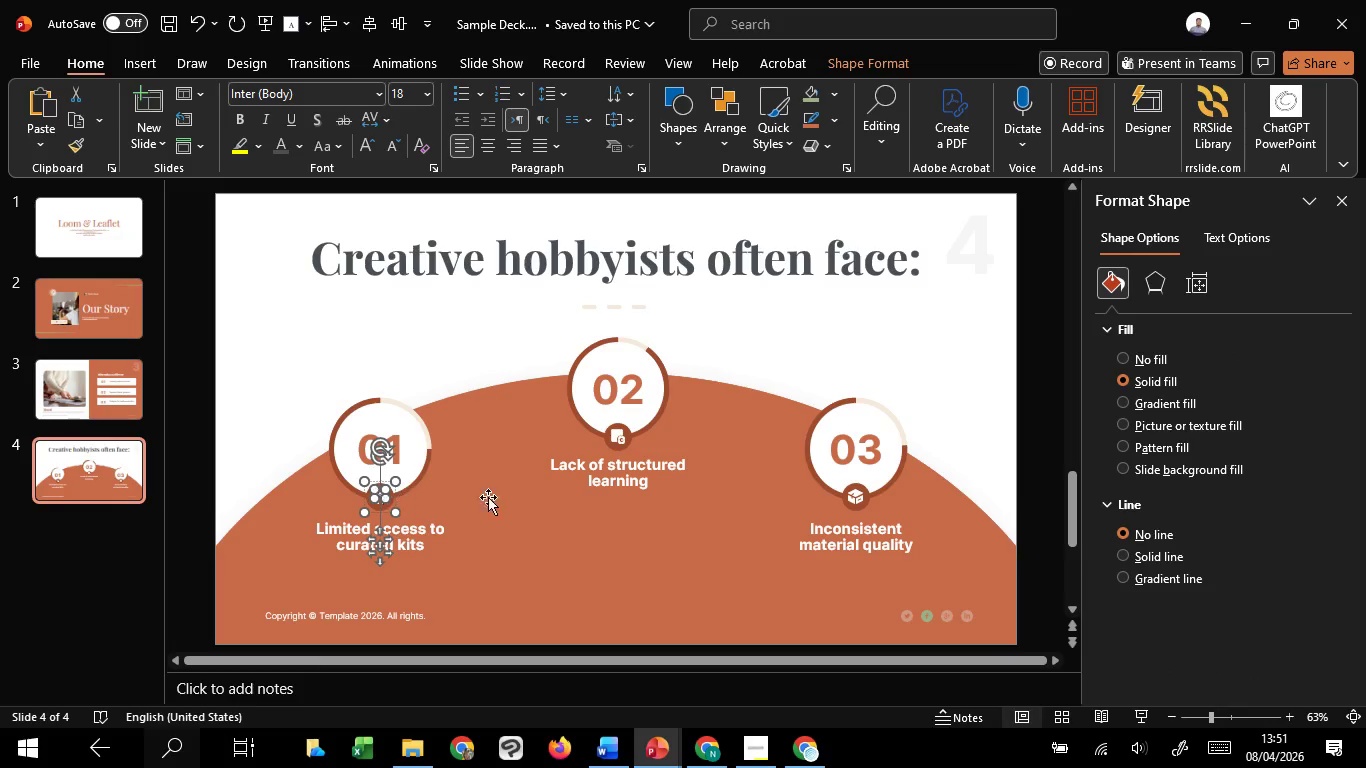 
hold_key(key=ShiftLeft, duration=0.91)
 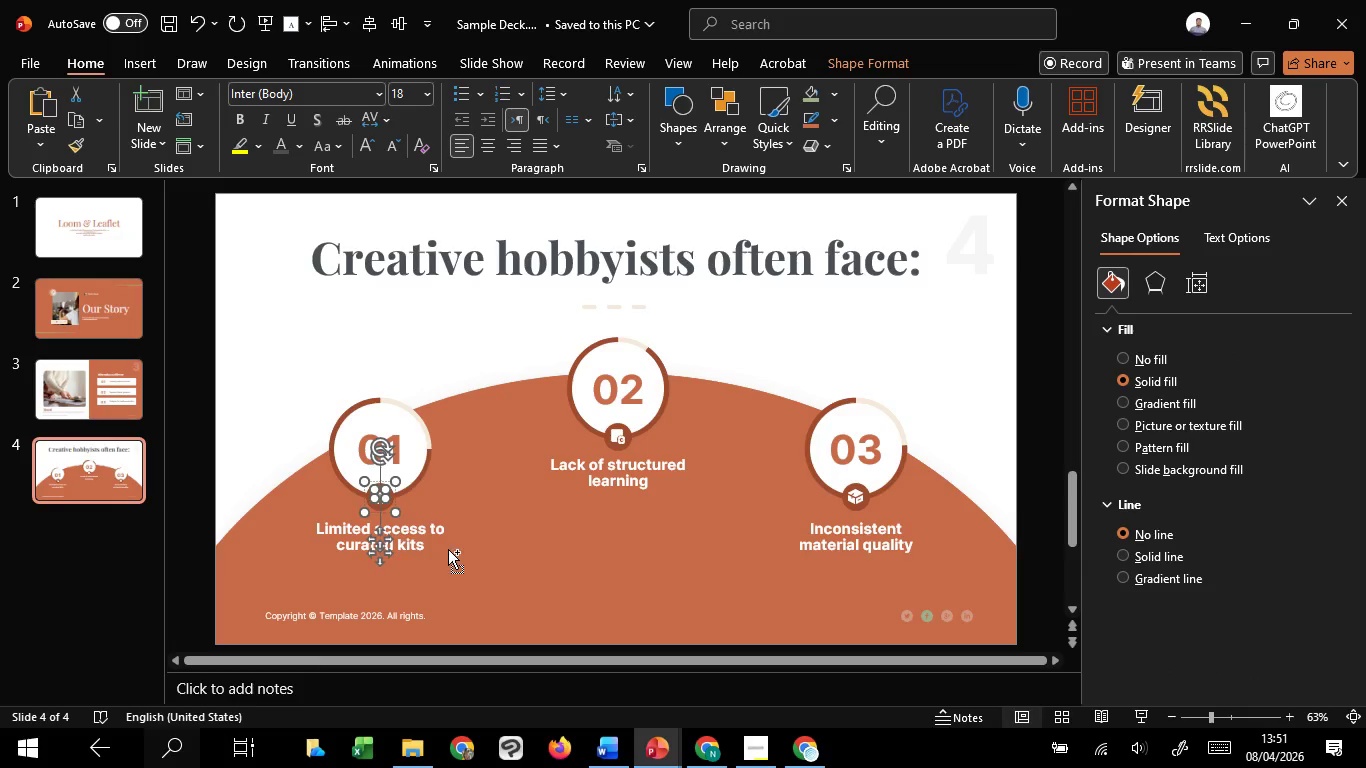 
hold_key(key=ControlLeft, duration=1.52)
scroll: coordinate [448, 549], scroll_direction: up, amount: 5.0
 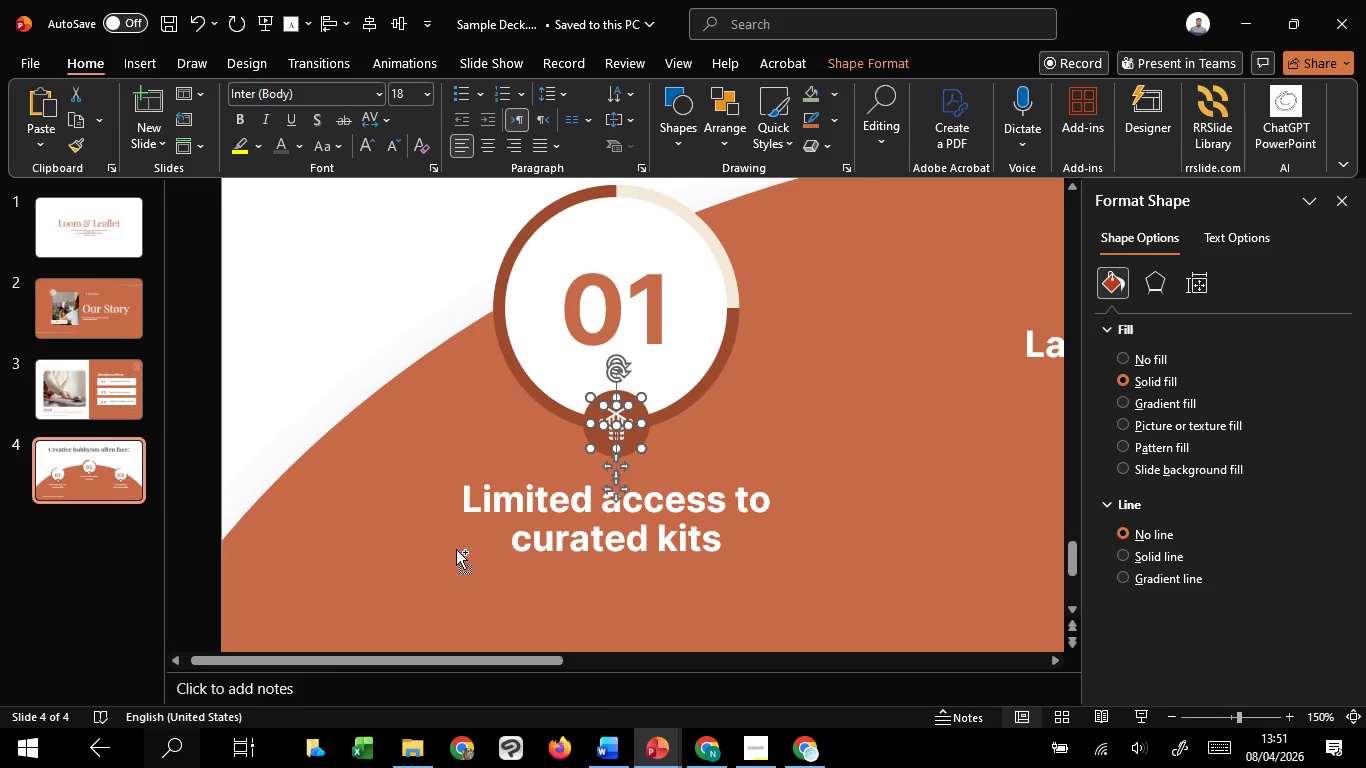 
key(Control+ControlLeft)
 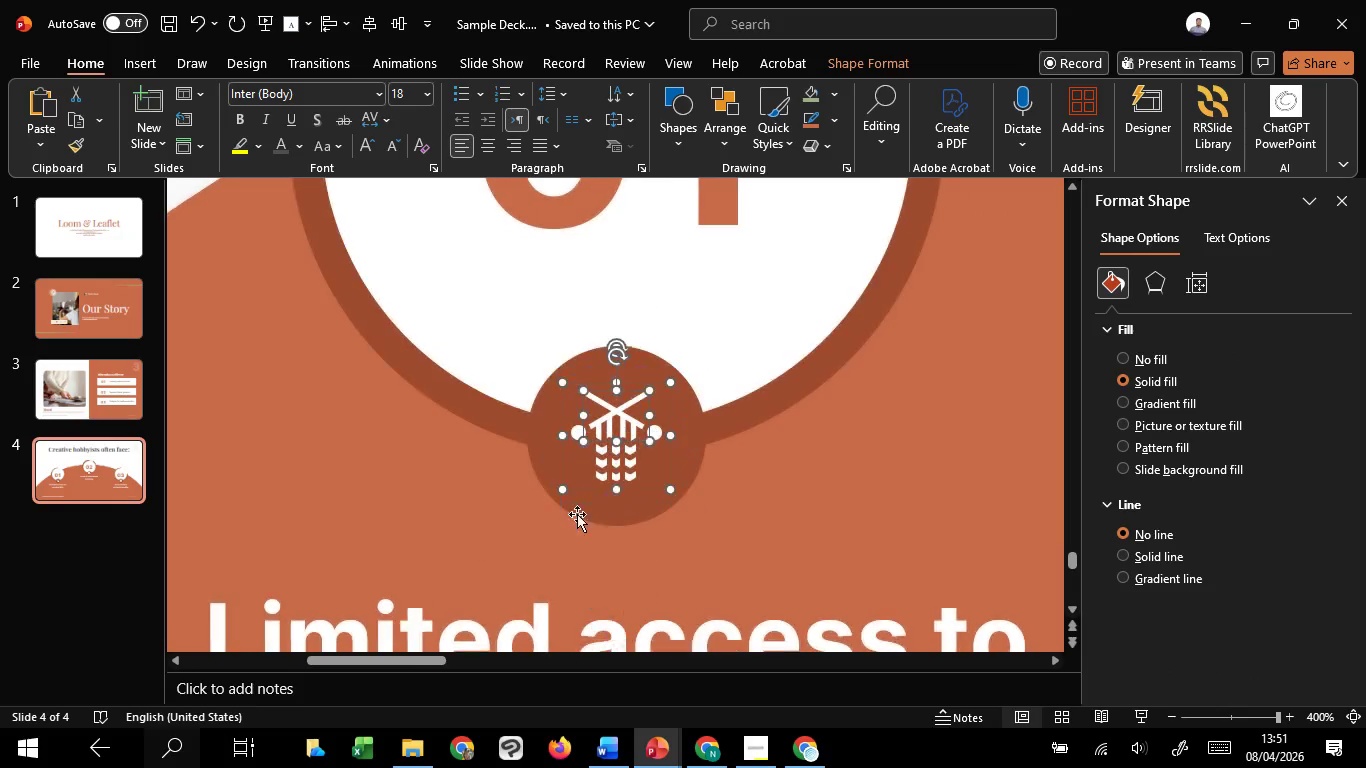 
key(Control+ControlLeft)
 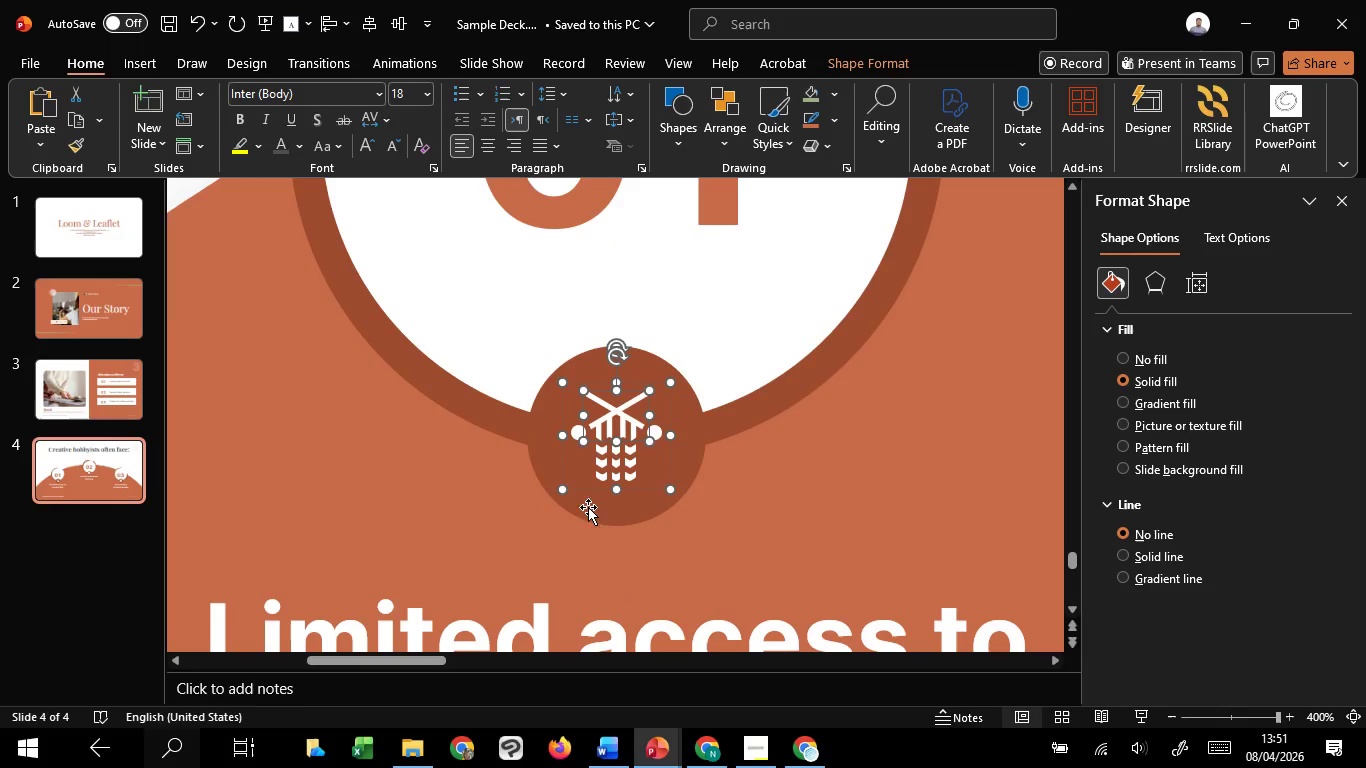 
key(Control+ControlLeft)
 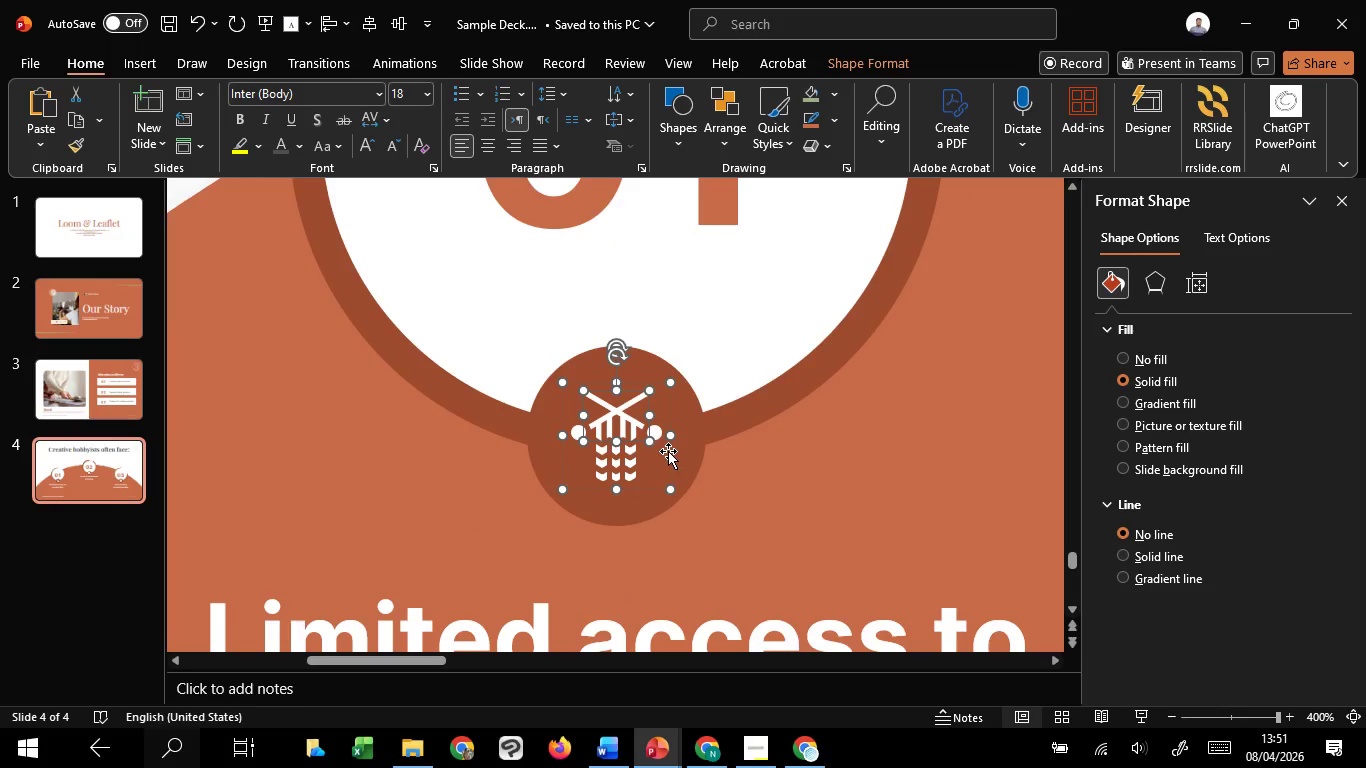 
scroll: coordinate [468, 547], scroll_direction: up, amount: 3.0
 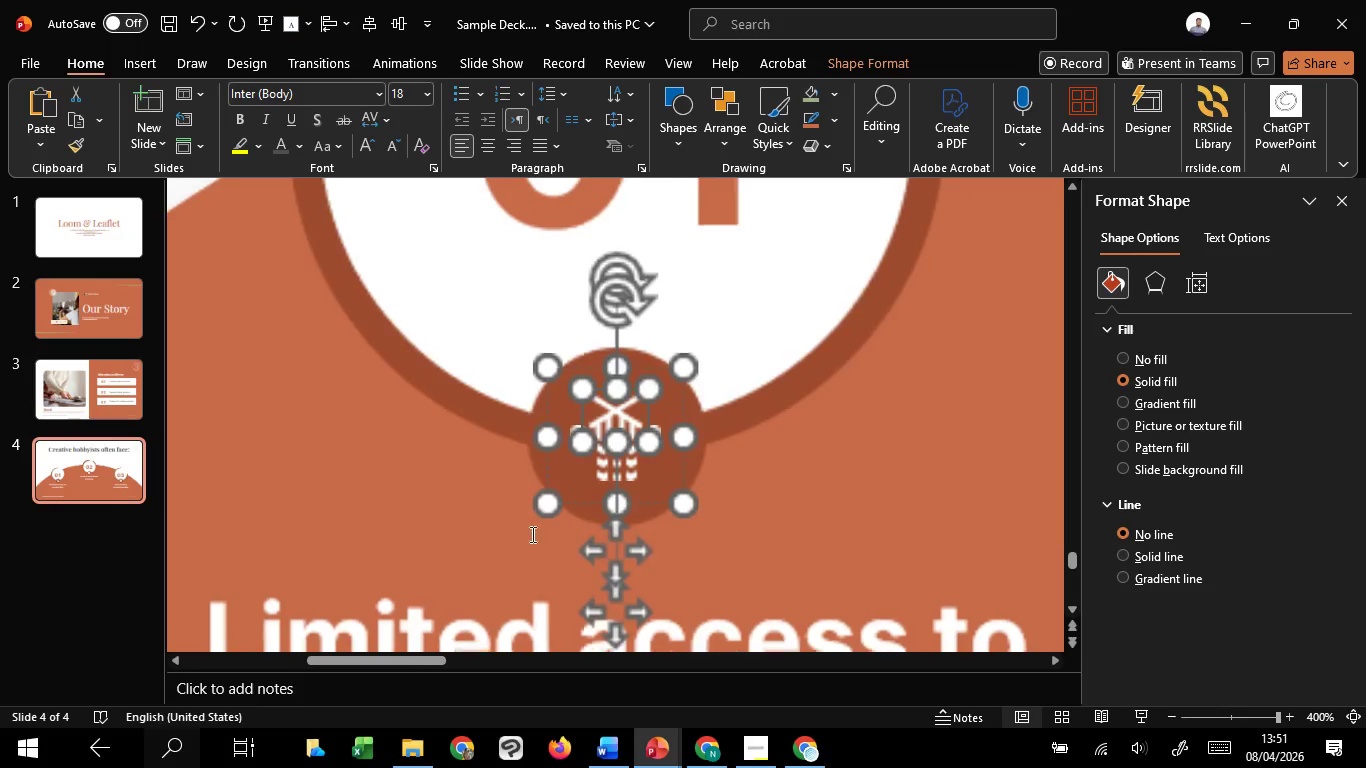 
left_click([668, 451])
 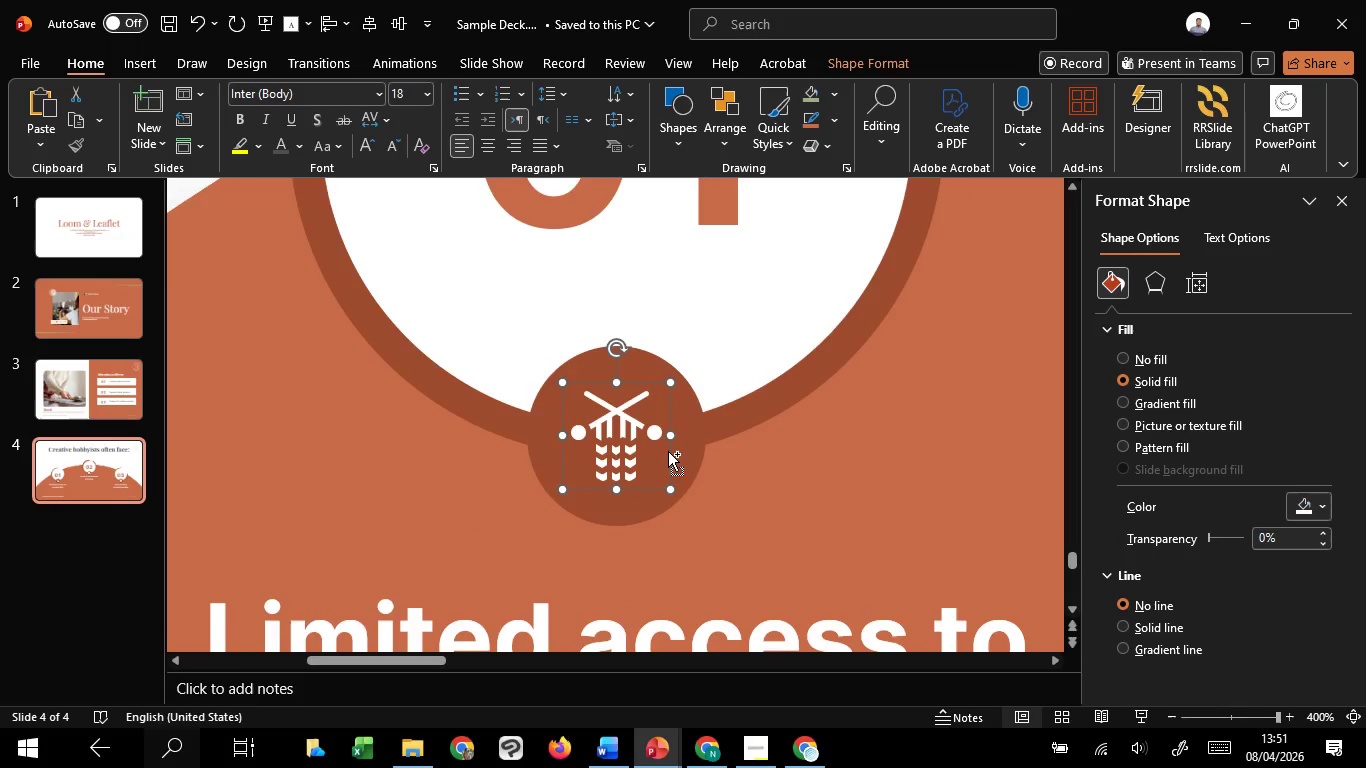 
hold_key(key=ControlLeft, duration=1.28)
scroll: coordinate [668, 451], scroll_direction: down, amount: 8.0
 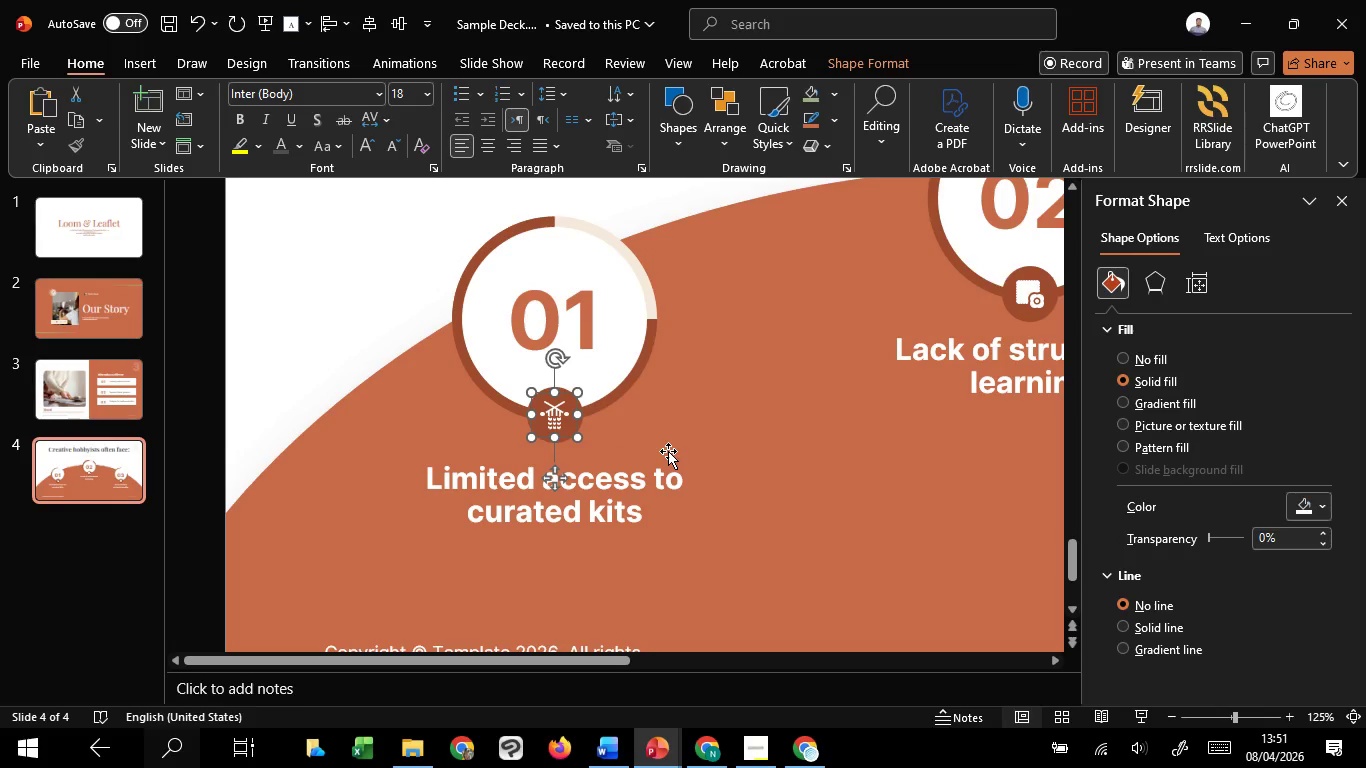 
key(Delete)
 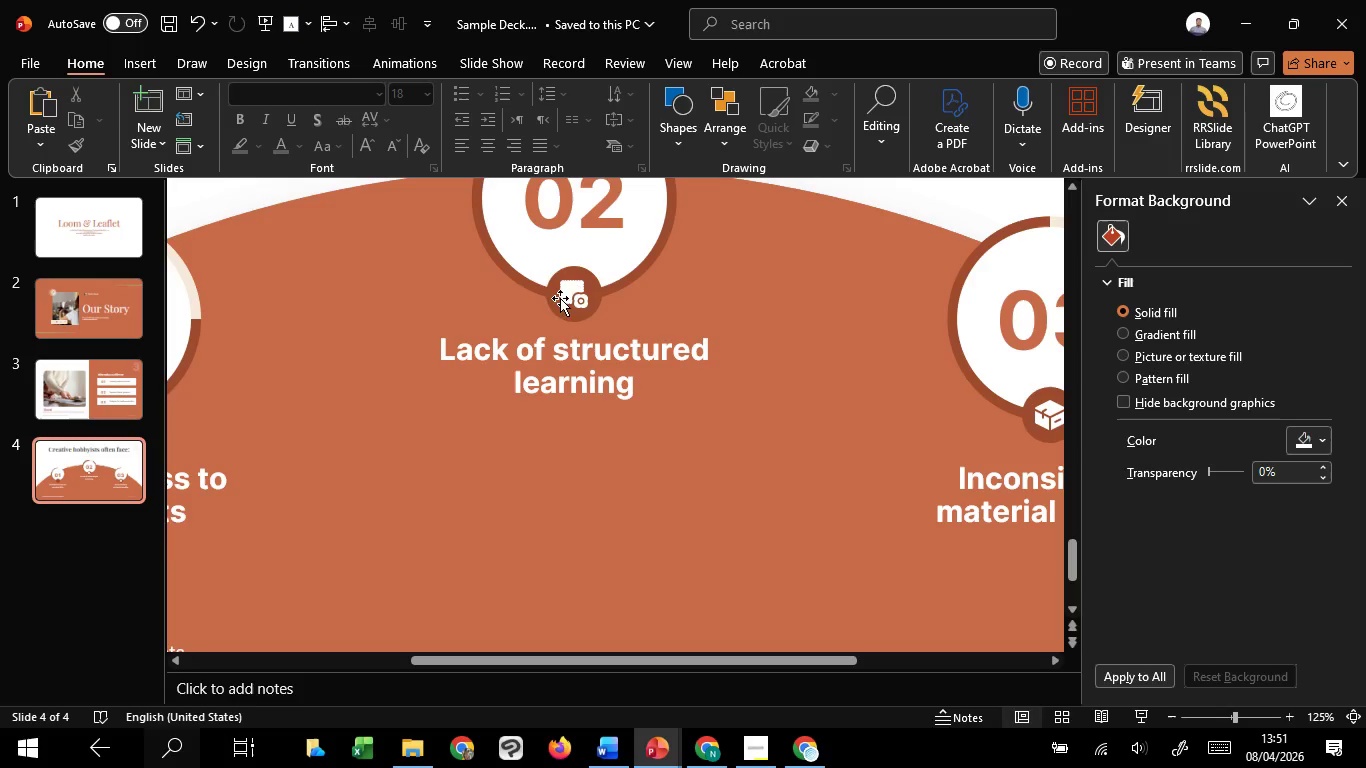 
scroll: coordinate [668, 451], scroll_direction: down, amount: 47.0
 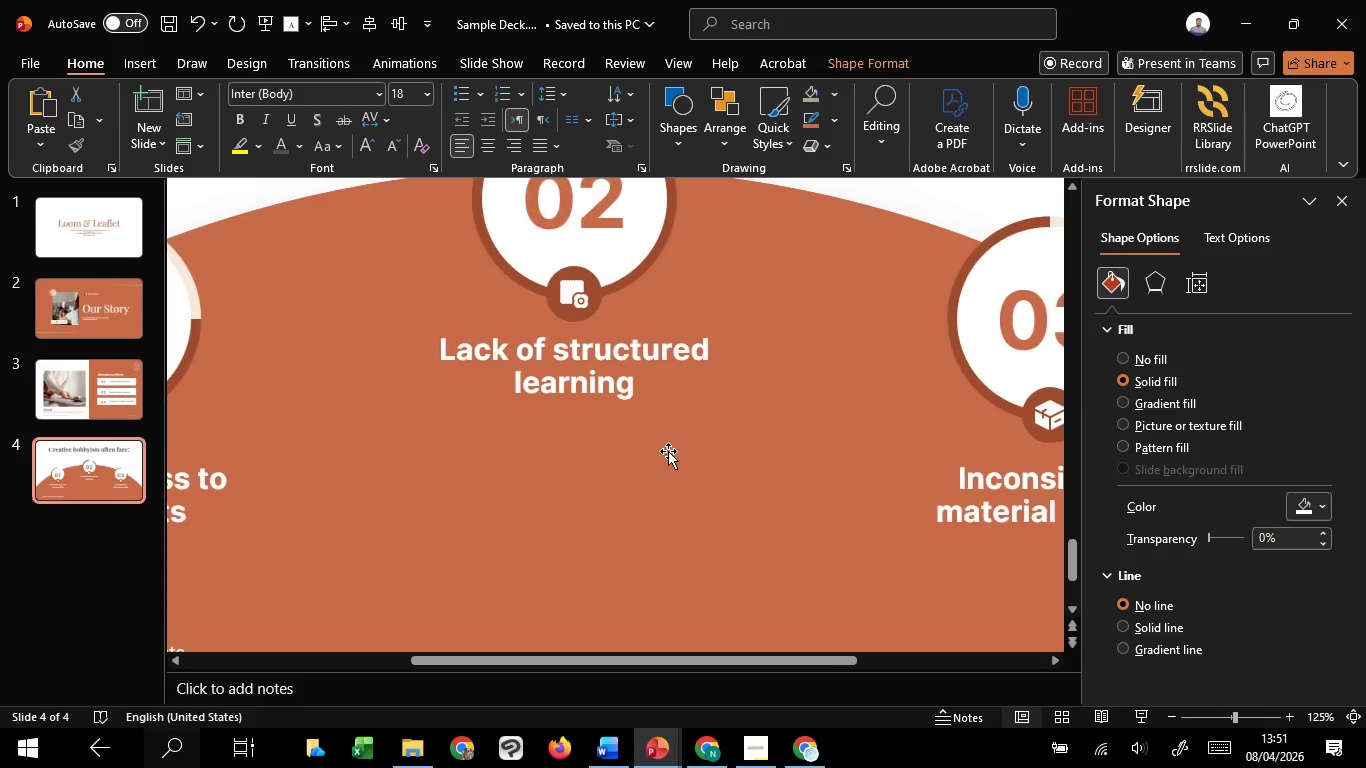 
left_click([570, 295])
 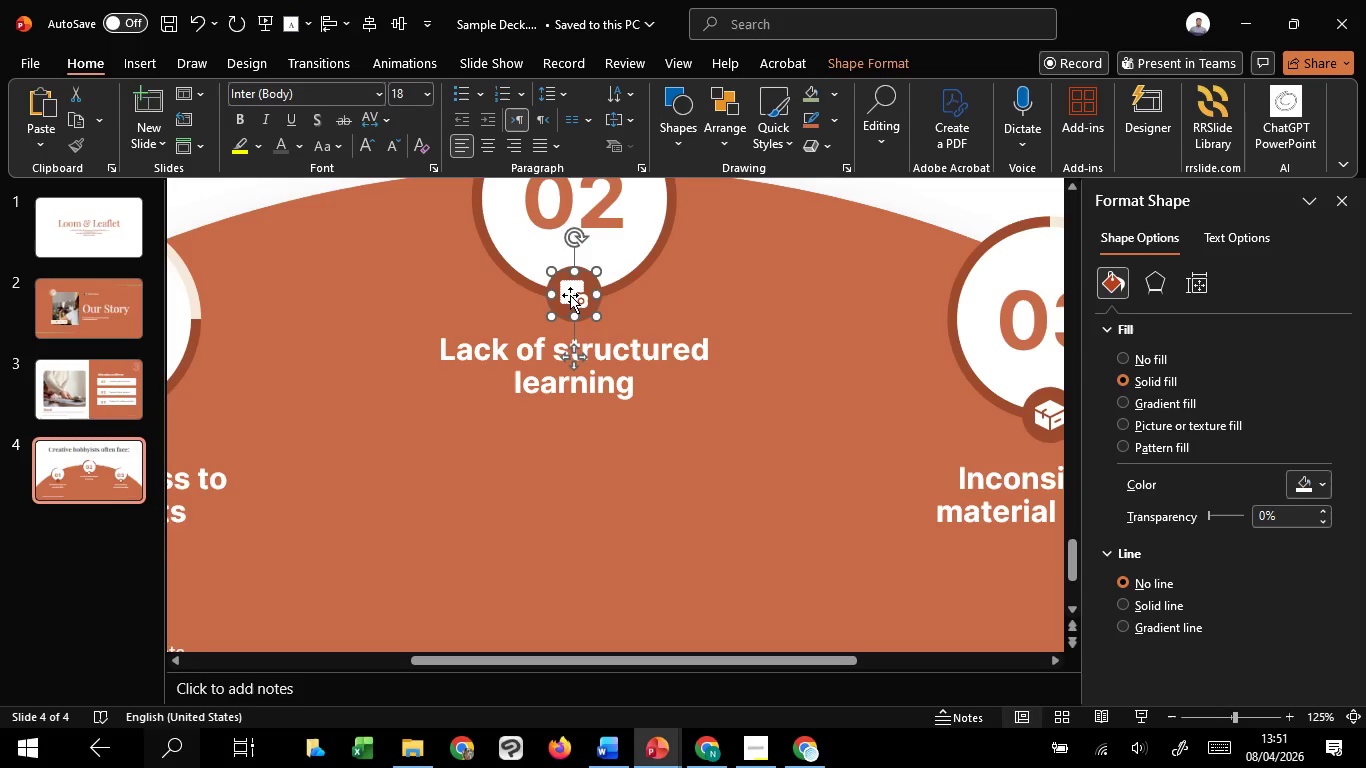 
key(Delete)
 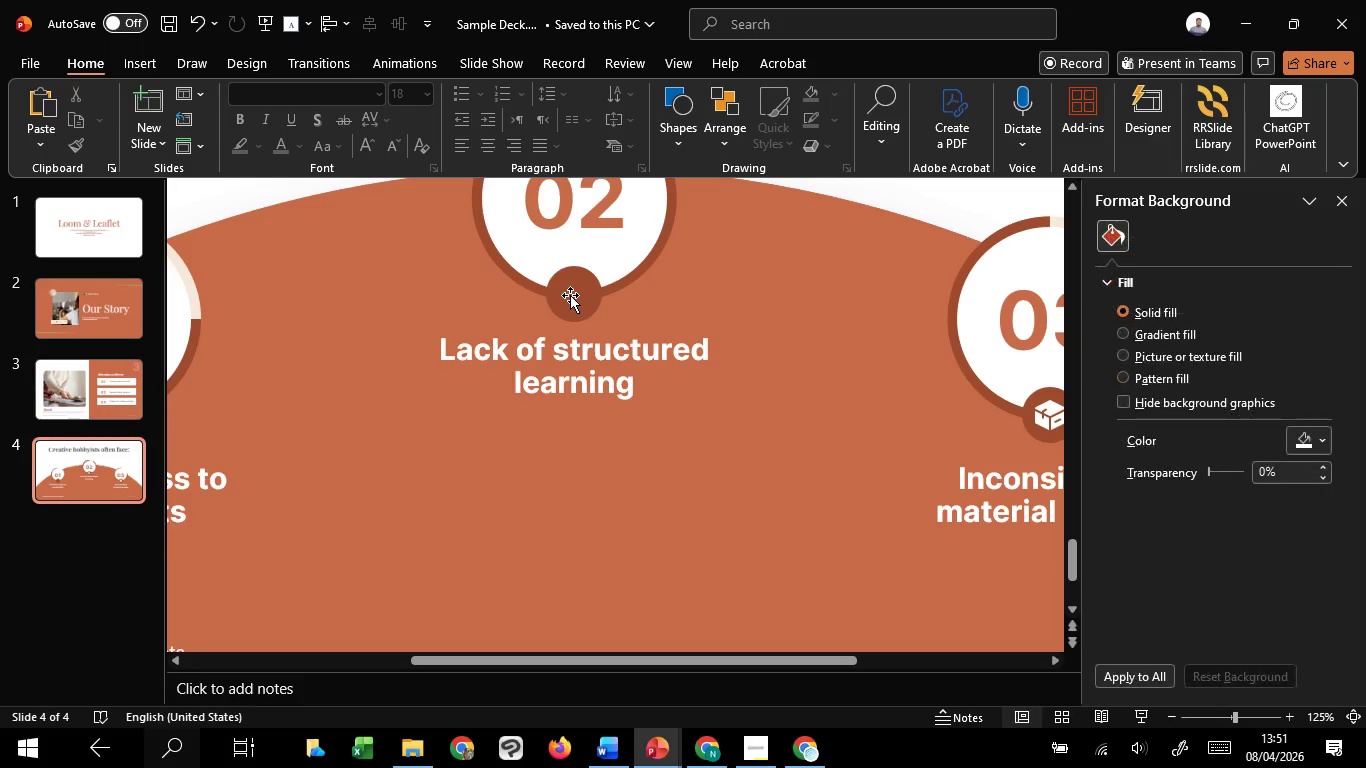 
scroll: coordinate [747, 413], scroll_direction: down, amount: 32.0
 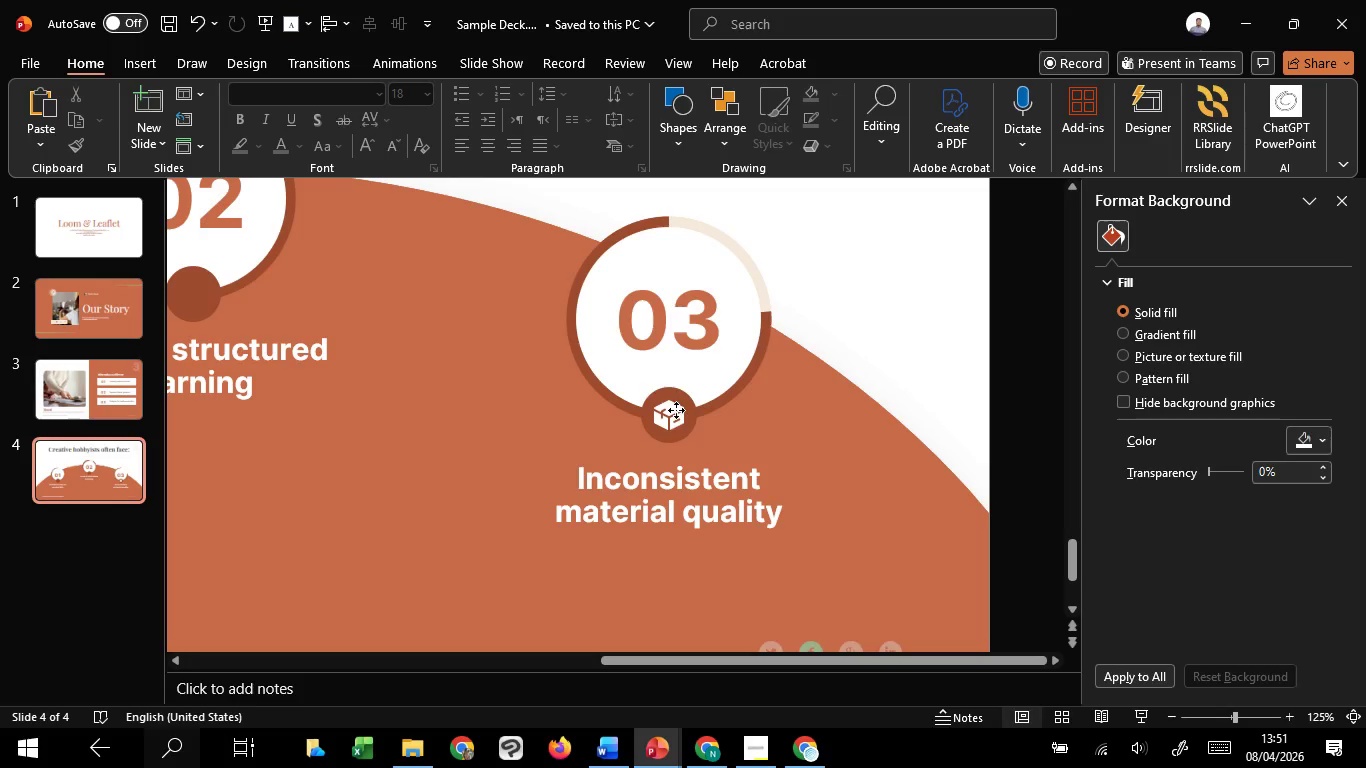 
left_click([676, 410])
 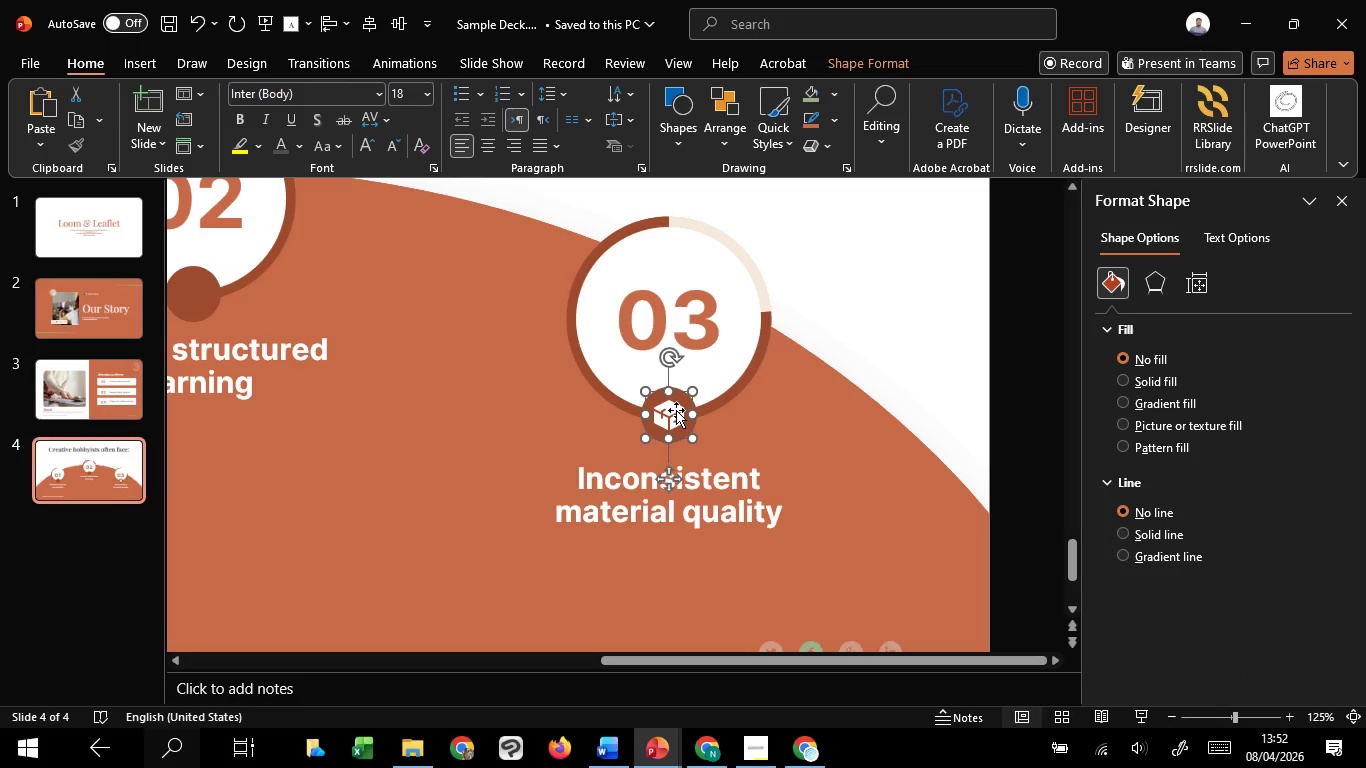 
key(Delete)
 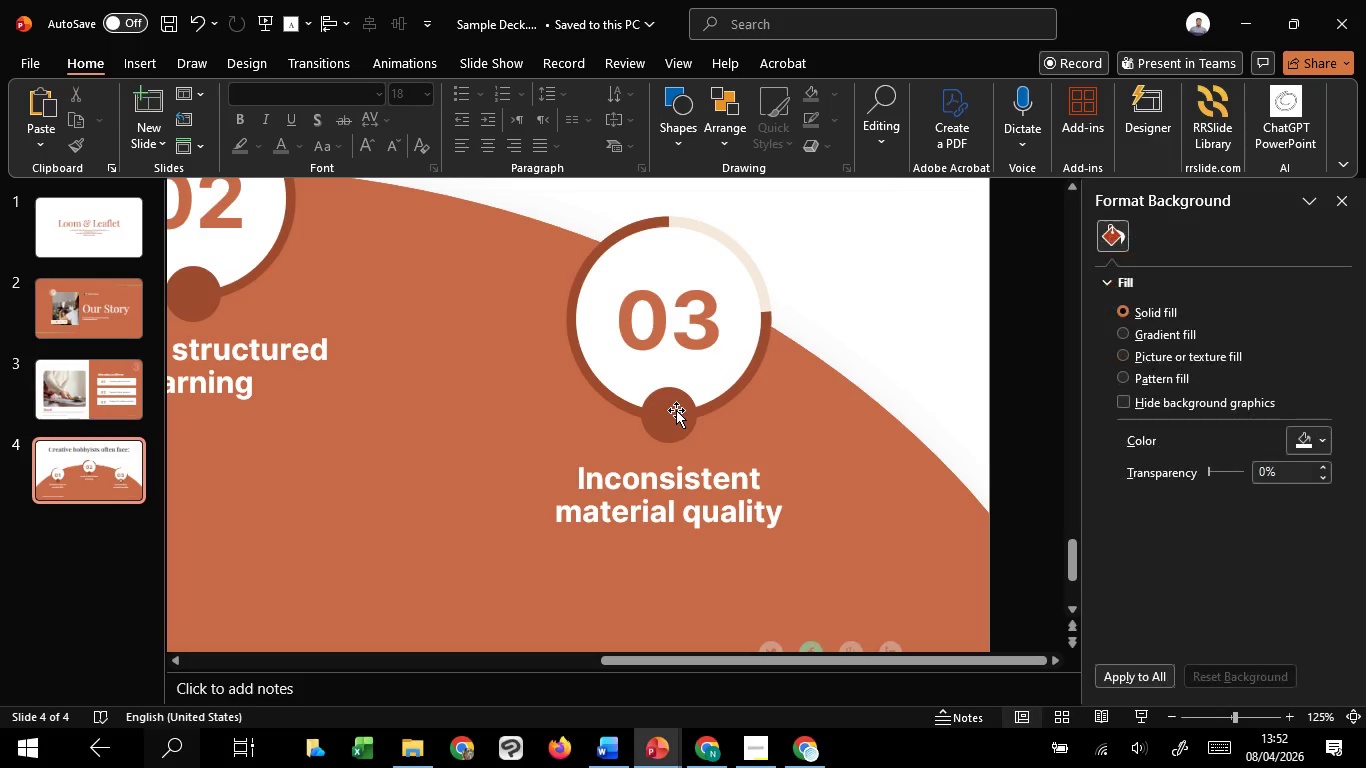 
hold_key(key=ControlLeft, duration=1.52)
scroll: coordinate [673, 423], scroll_direction: down, amount: 5.0
 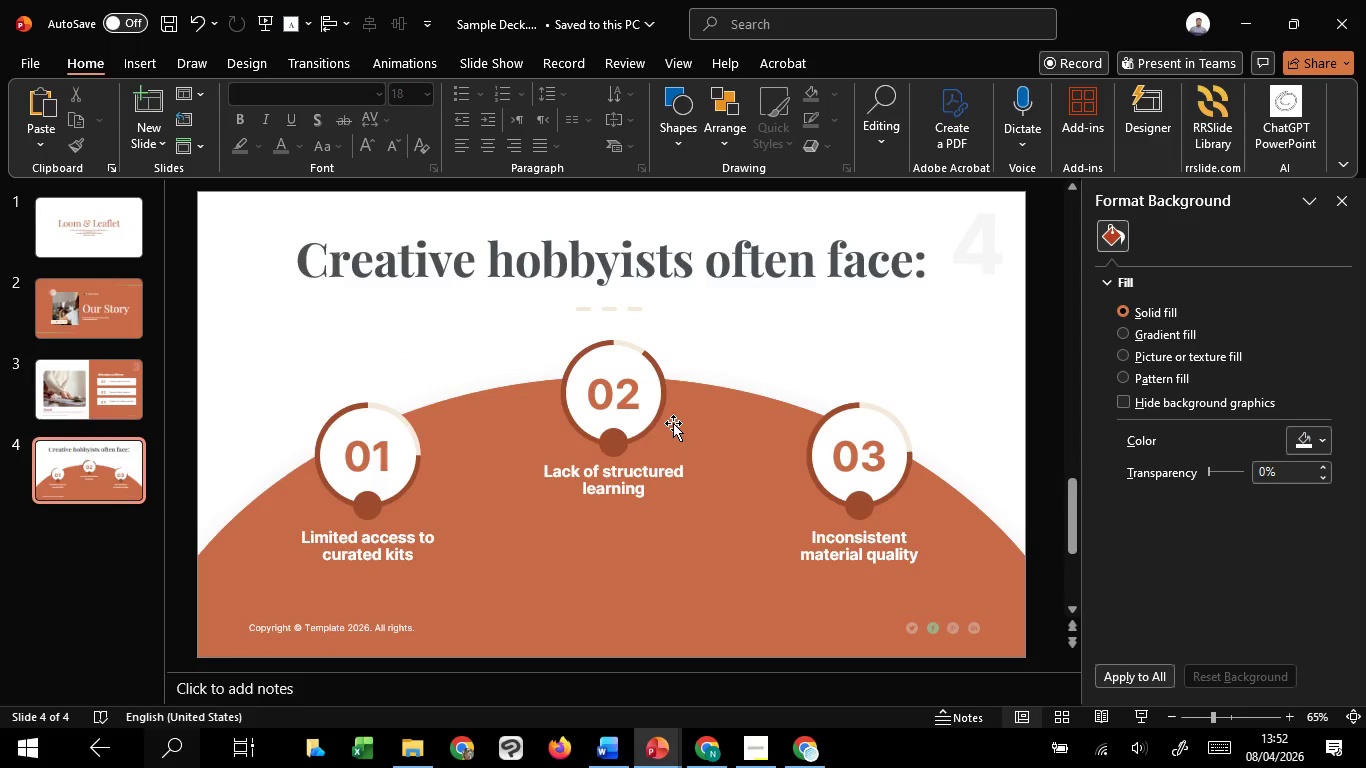 
key(Control+ControlLeft)
 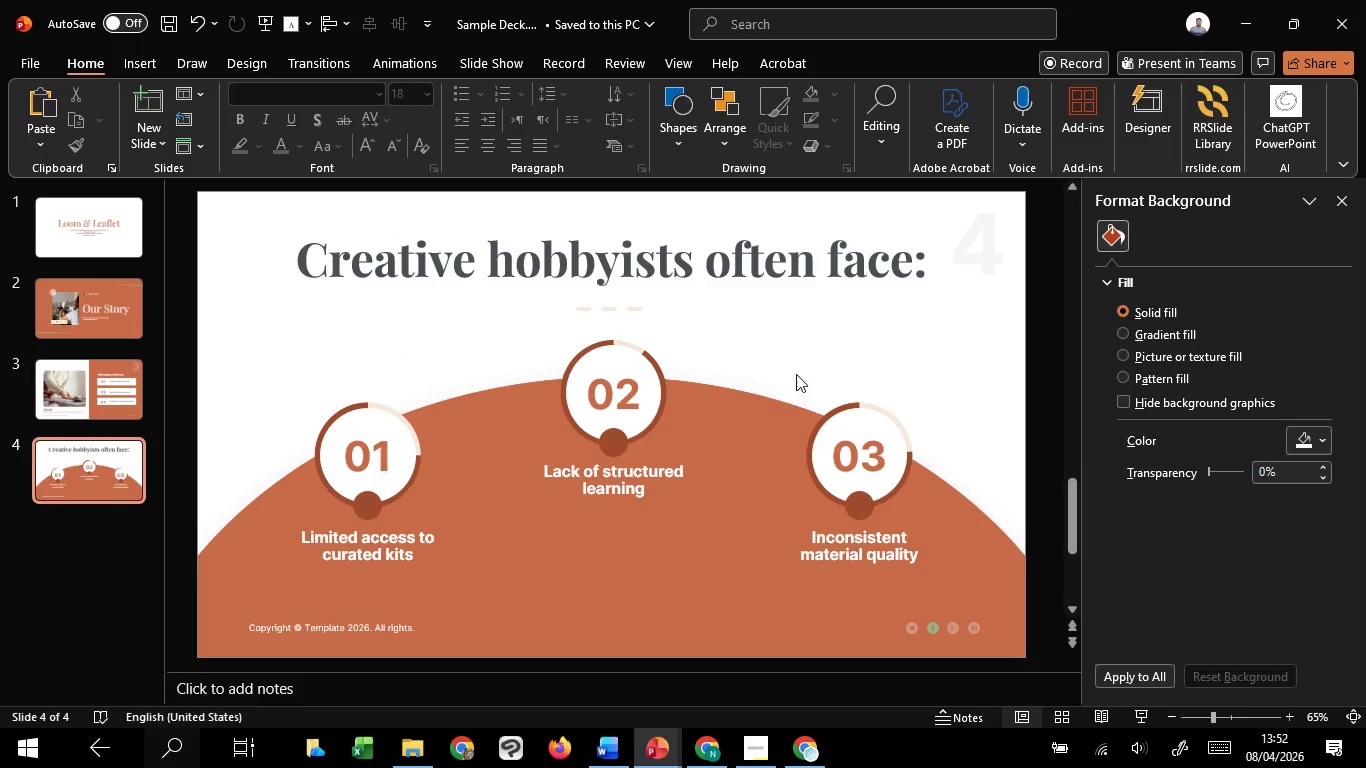 
key(Control+ControlLeft)
 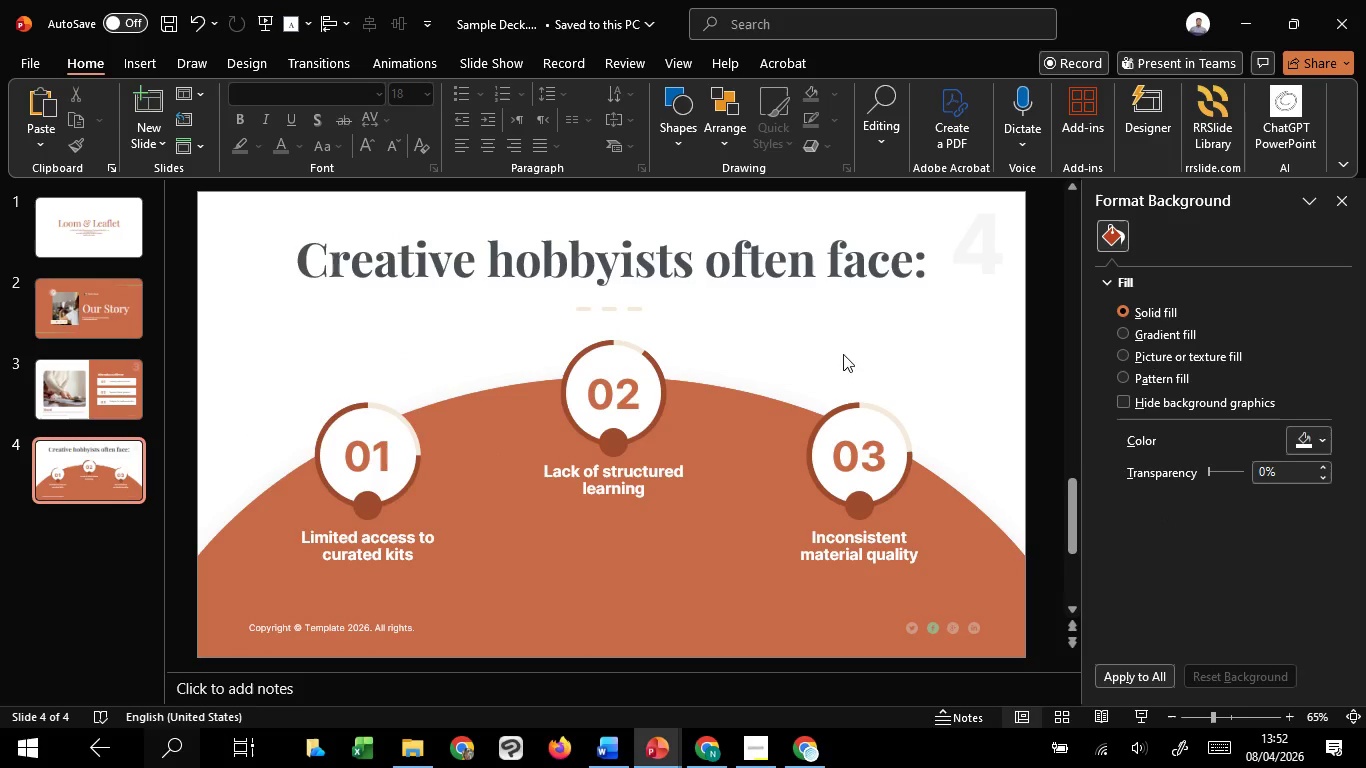 
key(Control+ControlLeft)
 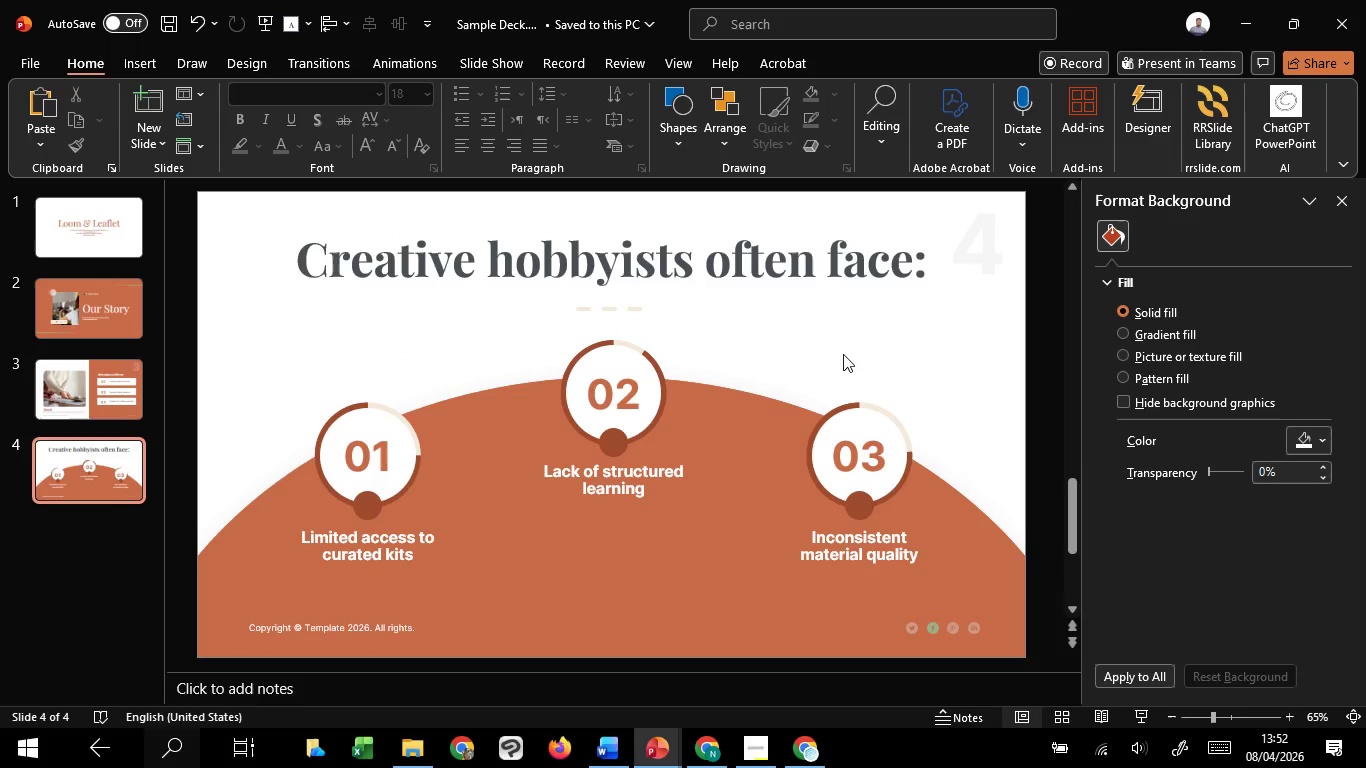 
key(Control+ControlLeft)
 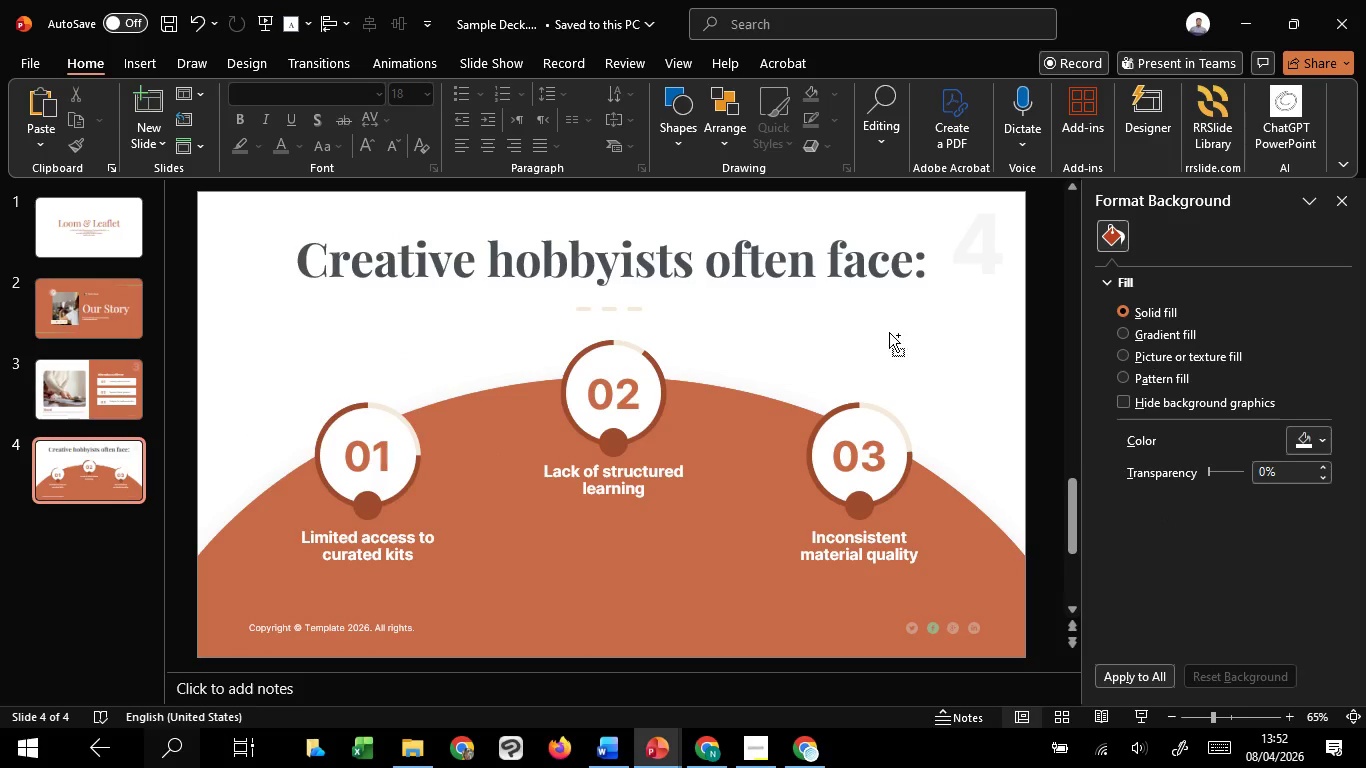 
key(Control+ControlLeft)
 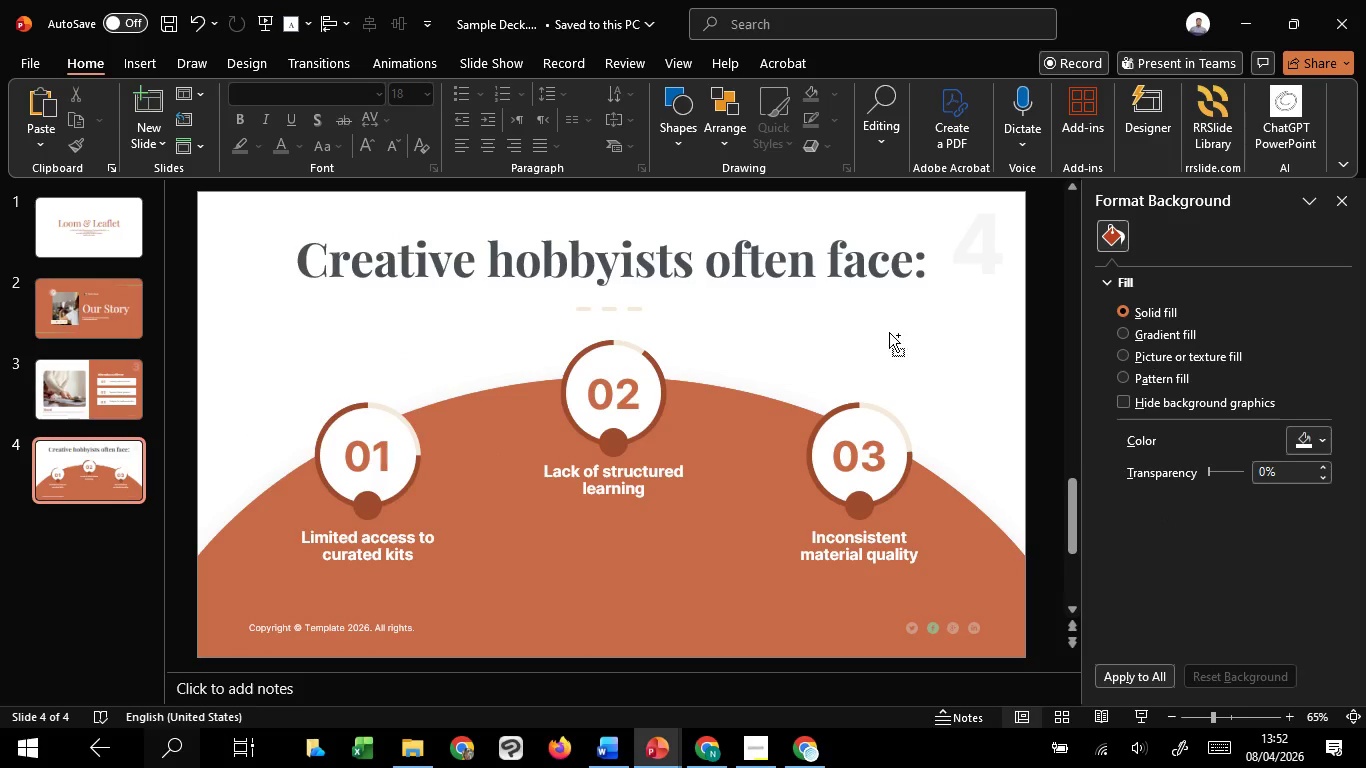 
key(Control+ControlLeft)
 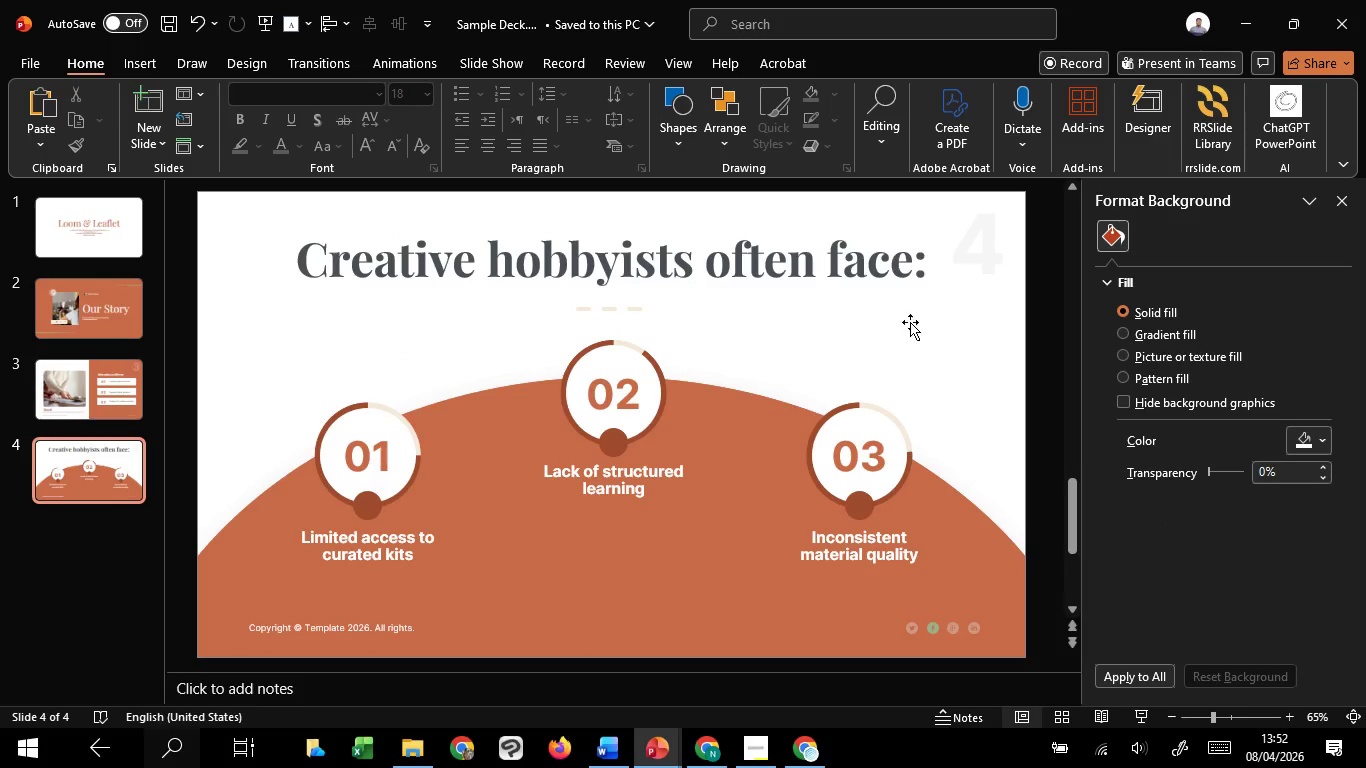 
key(Control+ControlLeft)
 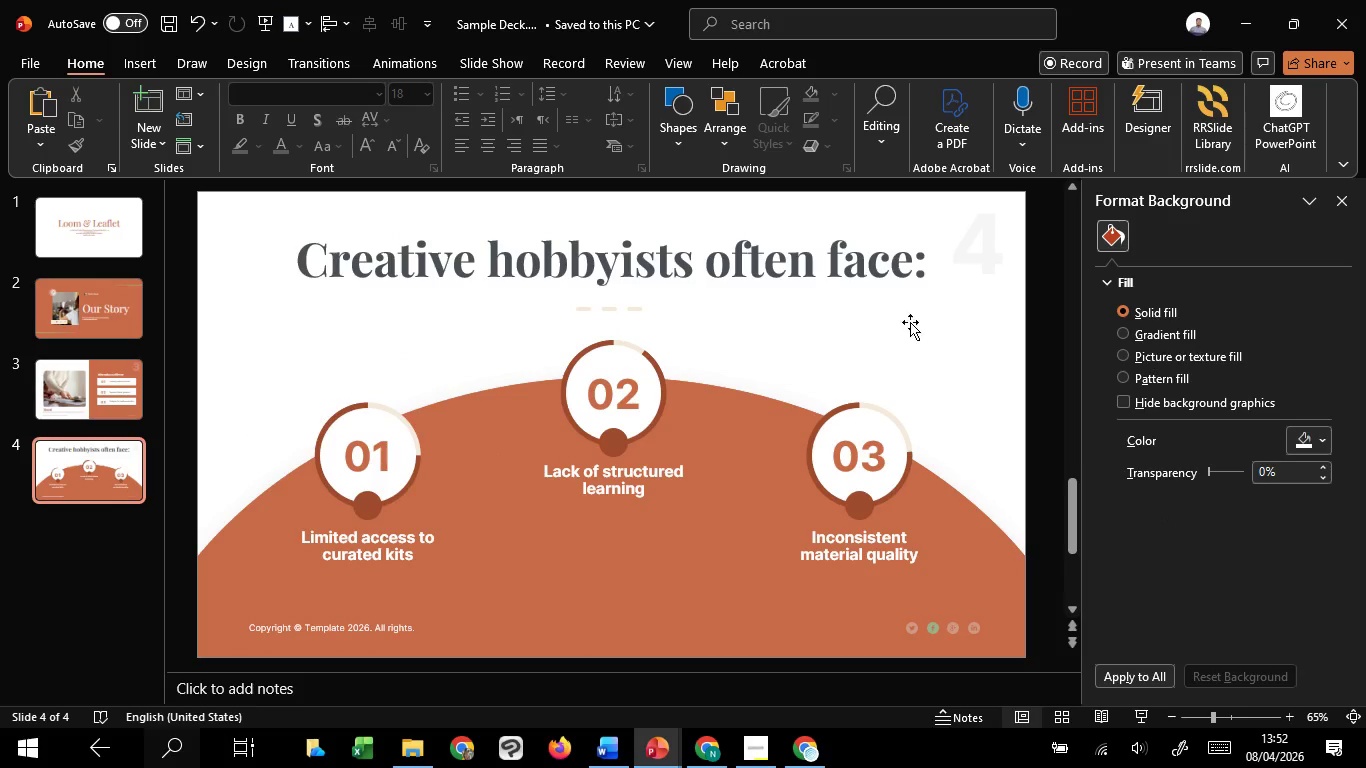 
key(Control+ControlLeft)
 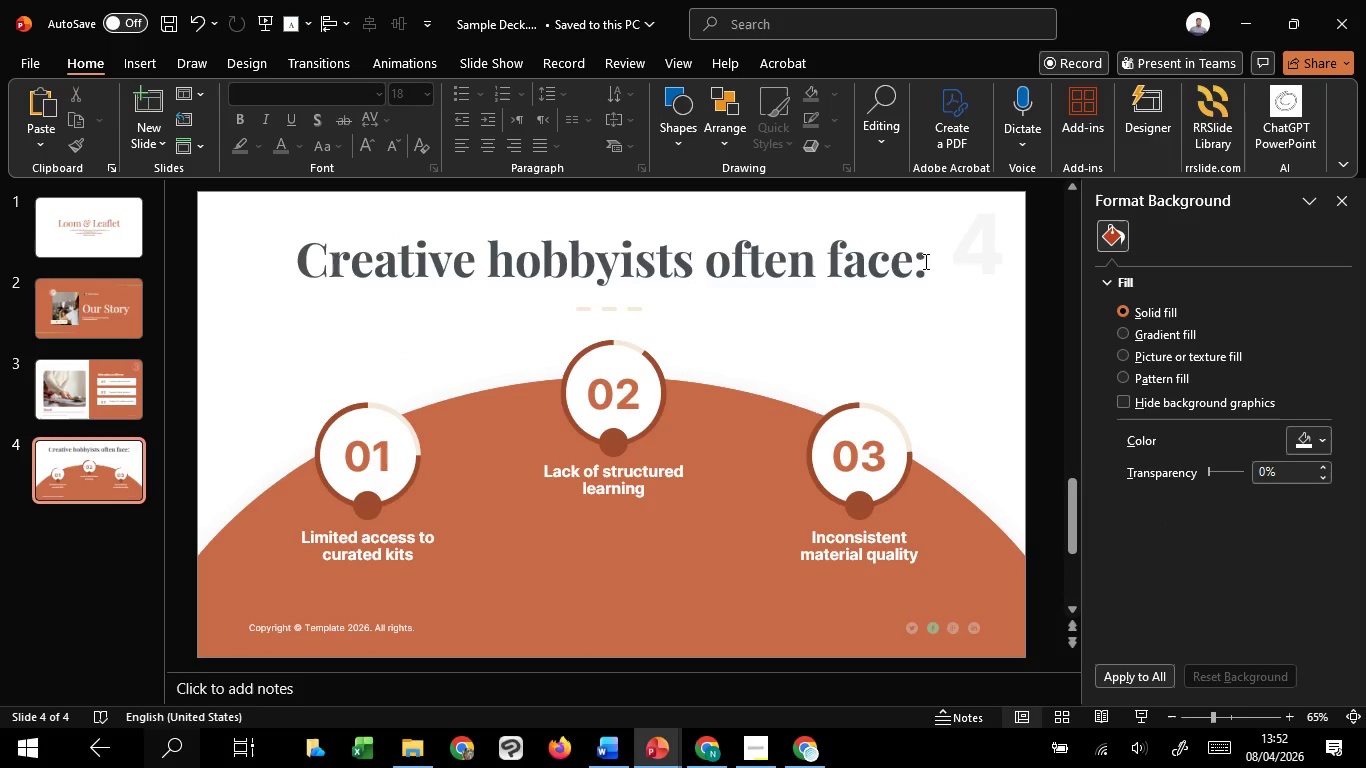 
left_click_drag(start_coordinate=[924, 261], to_coordinate=[980, 393])
 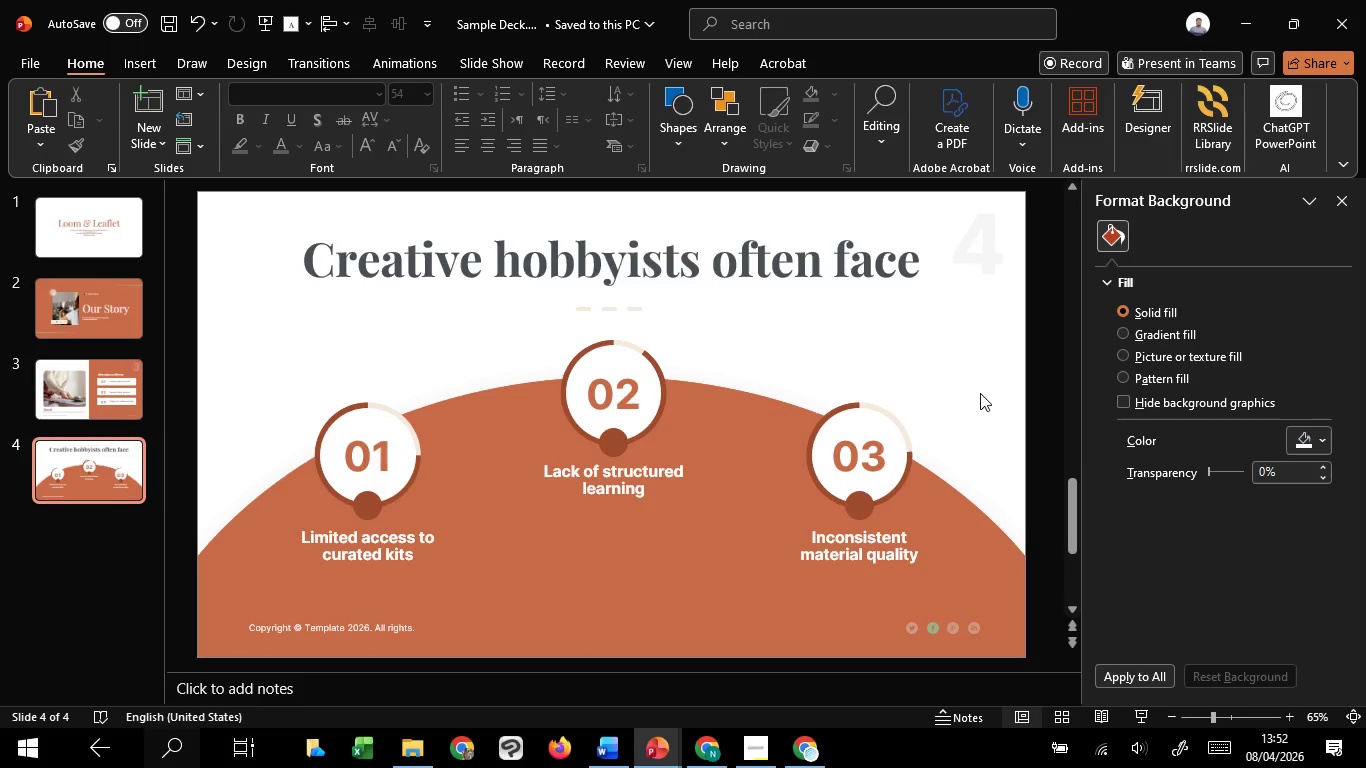 
key(Backspace)
 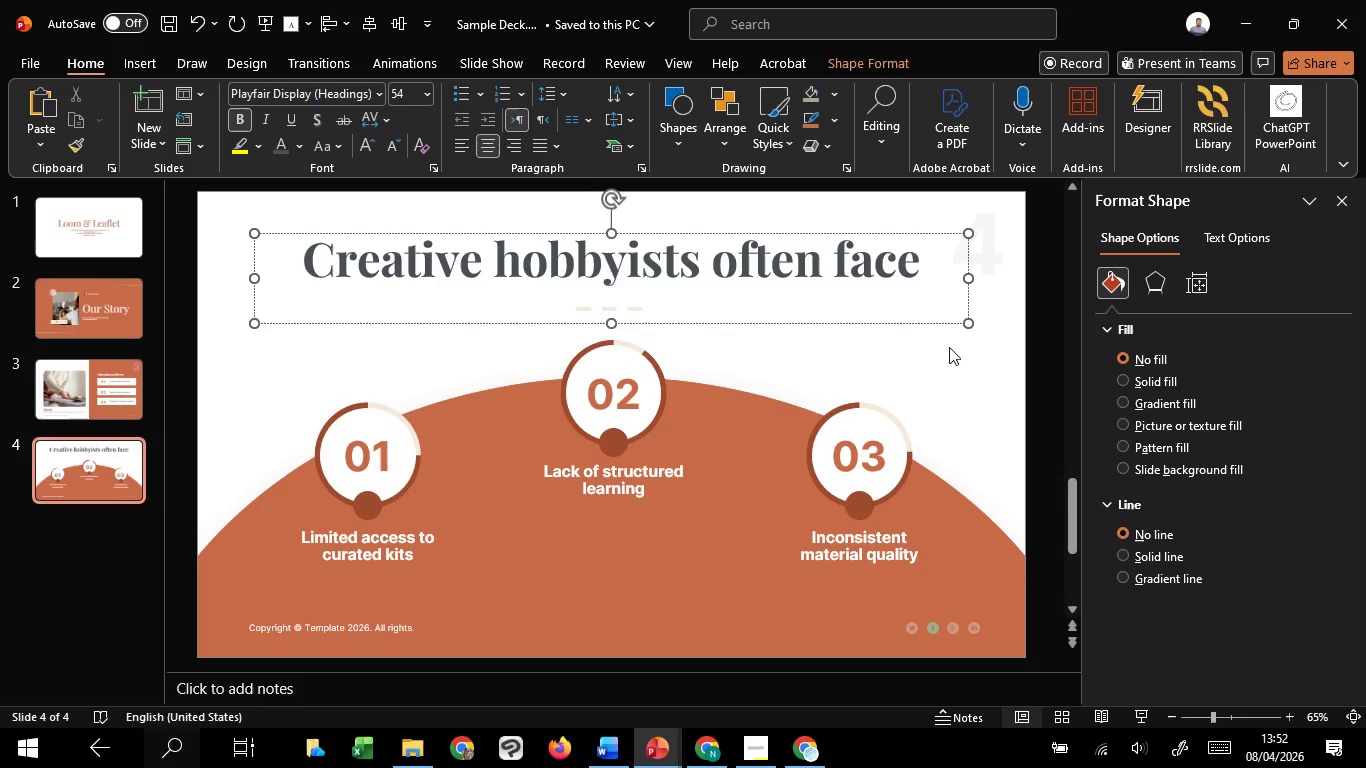 
left_click([980, 393])
 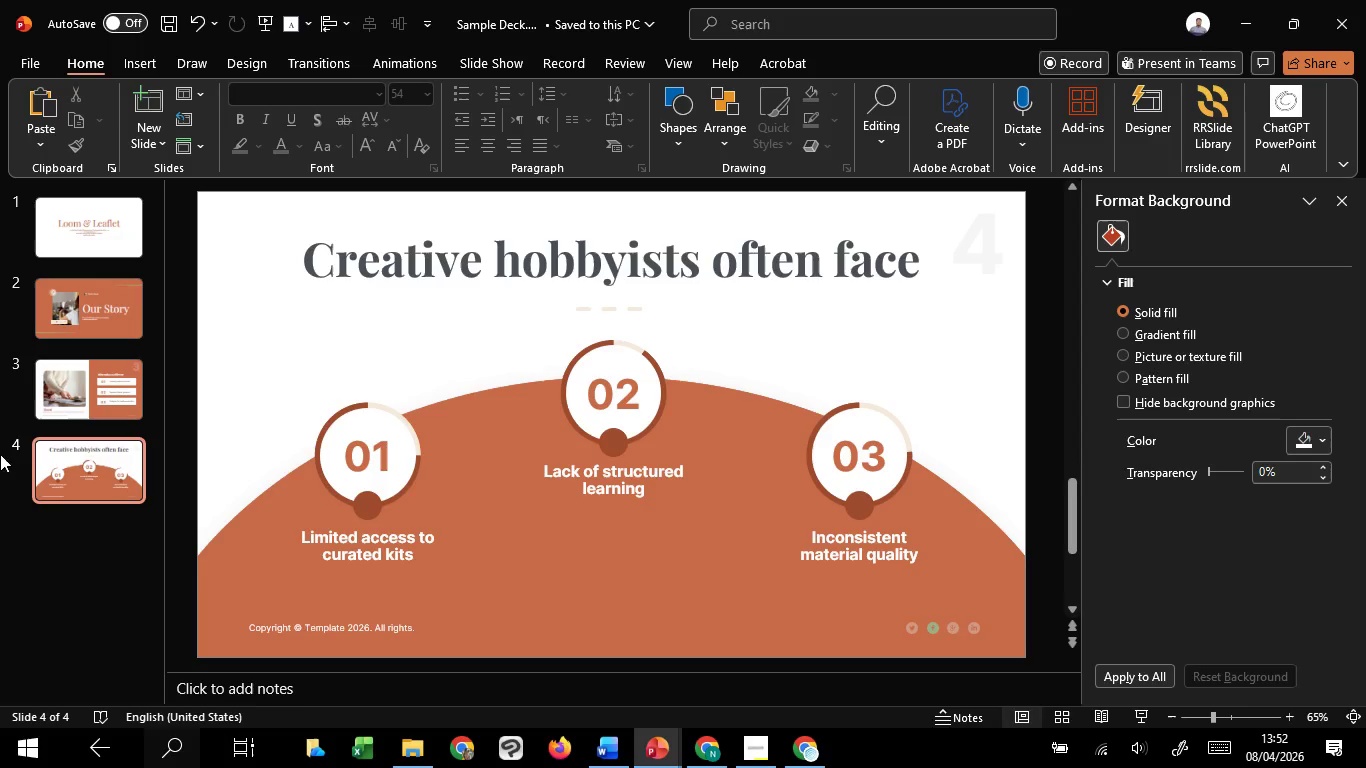 
left_click([36, 389])
 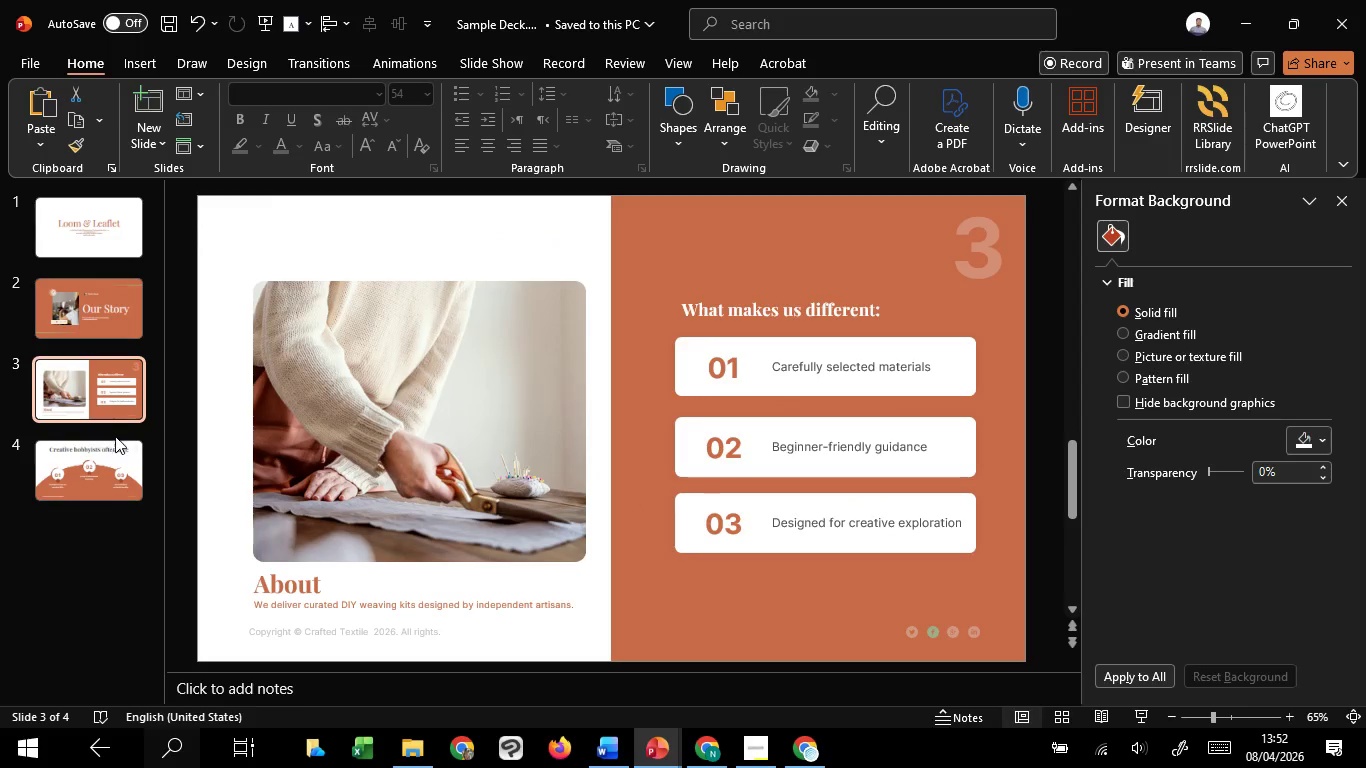 
left_click([107, 489])
 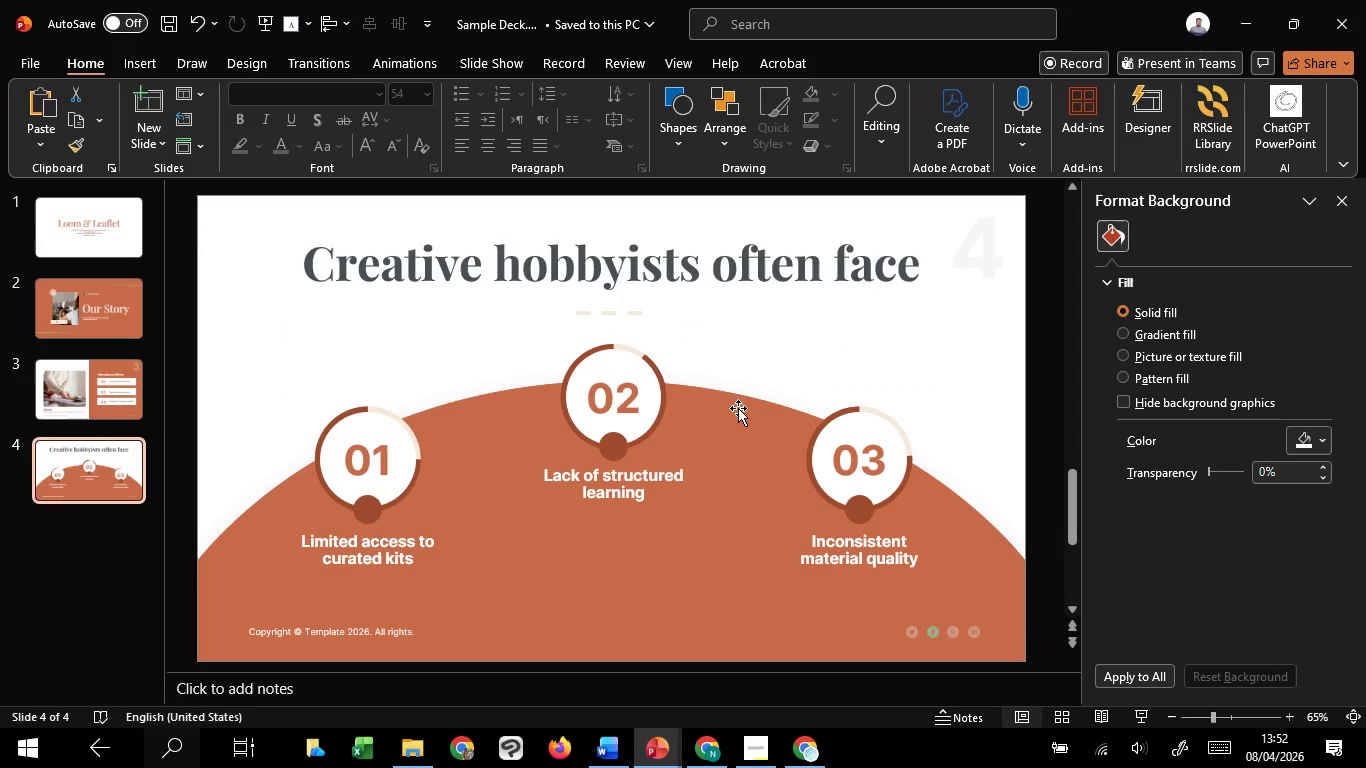 
hold_key(key=ControlLeft, duration=1.31)
scroll: coordinate [798, 326], scroll_direction: down, amount: 1.0
 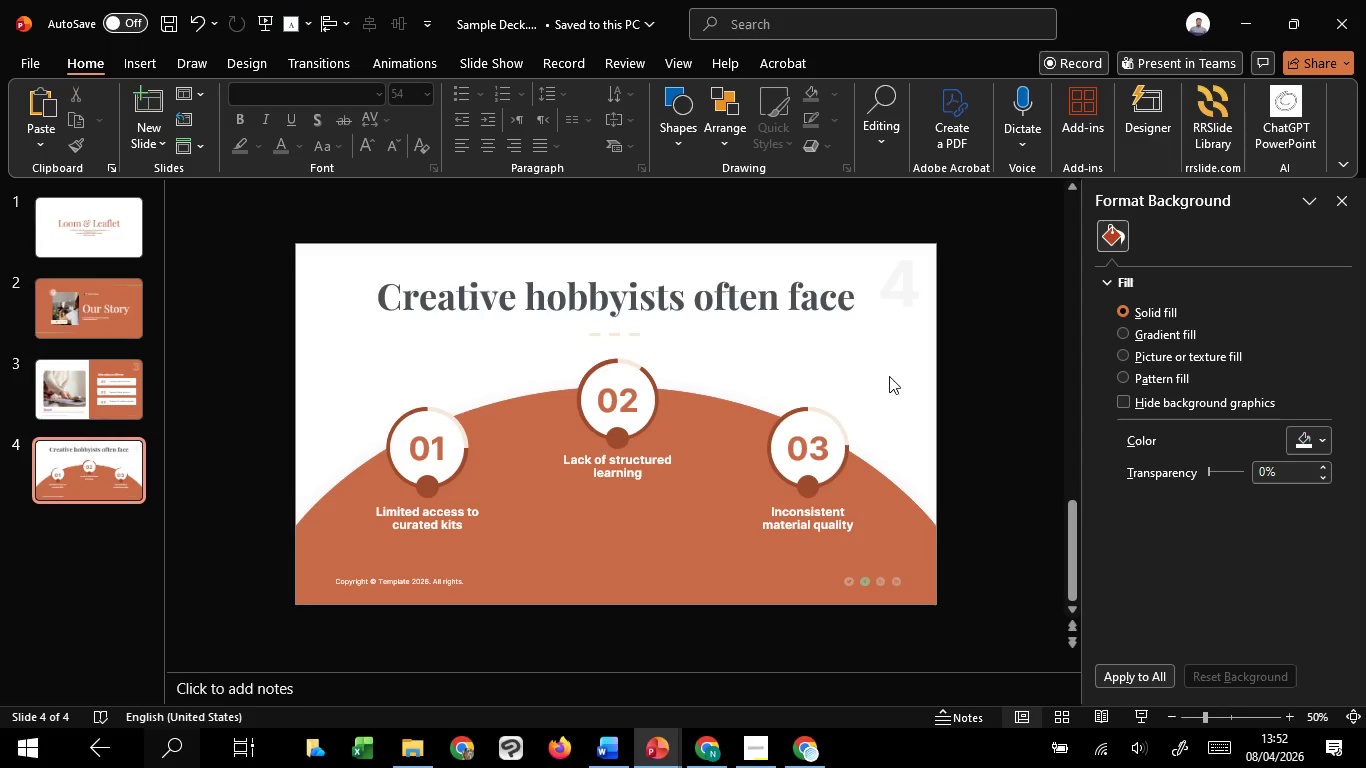 
hold_key(key=ControlLeft, duration=2.05)
left_click([904, 365])
 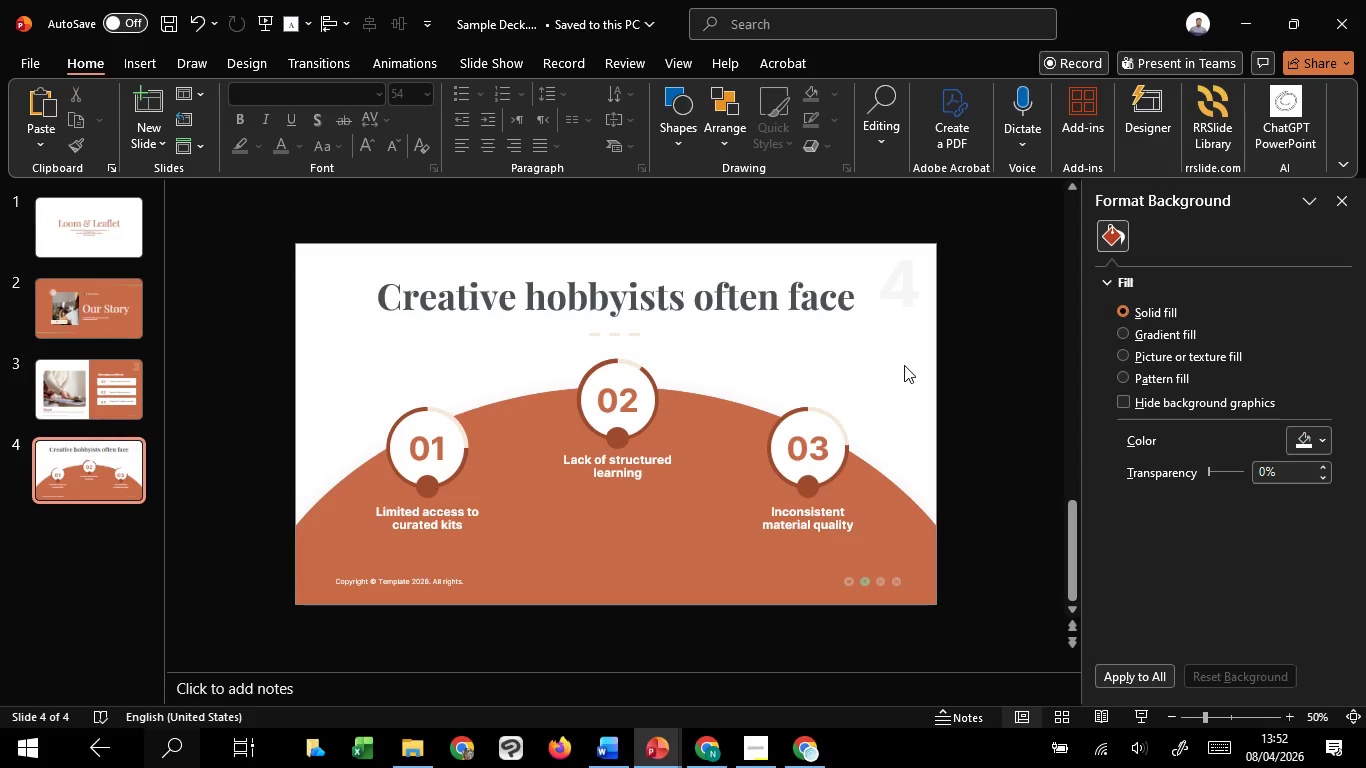 
hold_key(key=ControlLeft, duration=1.31)
scroll: coordinate [904, 365], scroll_direction: up, amount: 1.0
 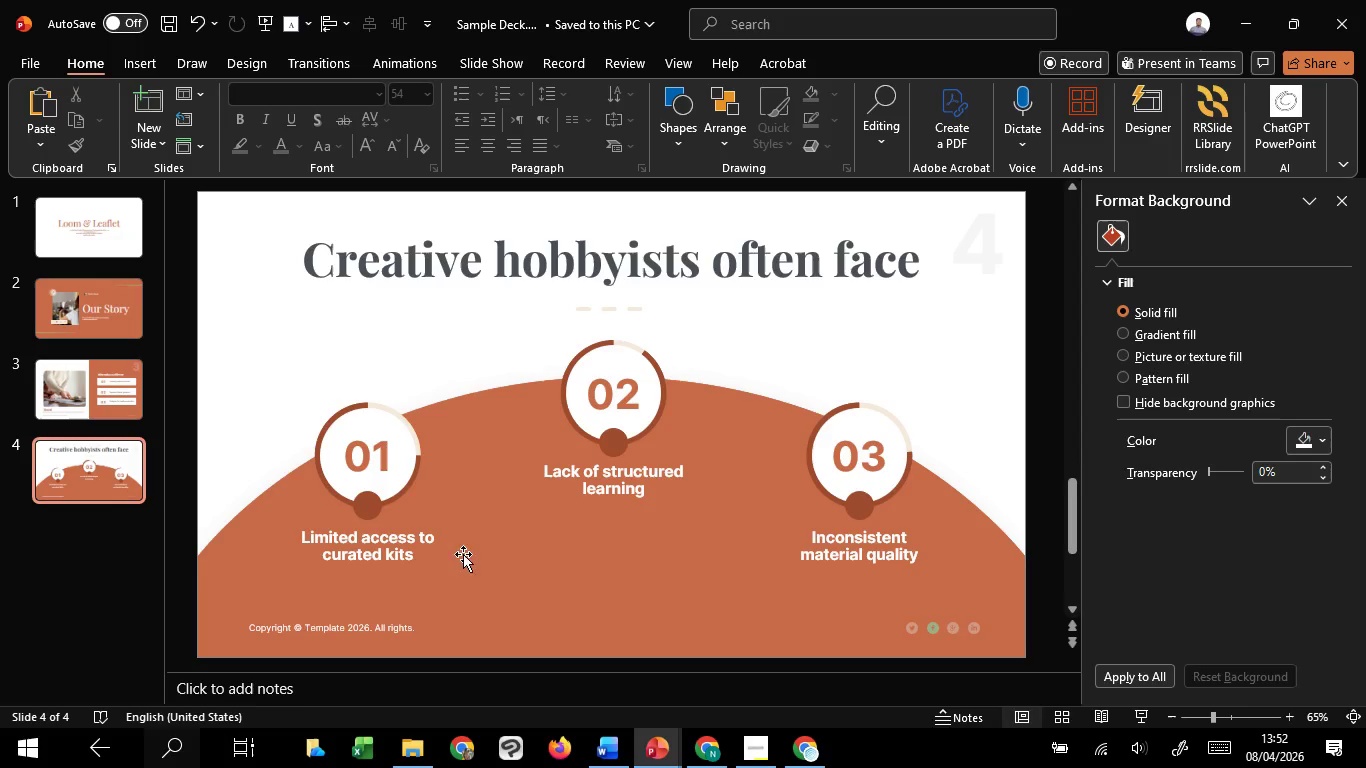 
left_click([369, 547])
 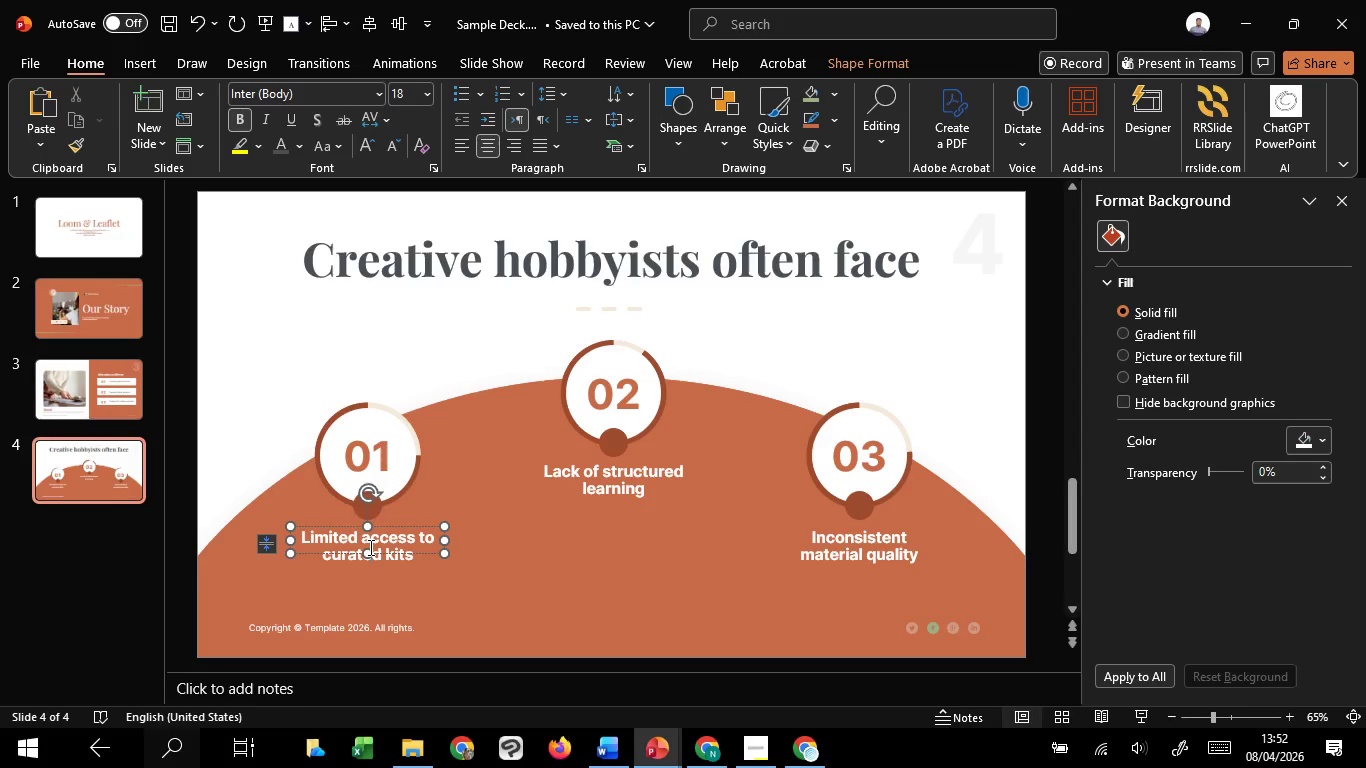 
key(Control+CapsLock)
 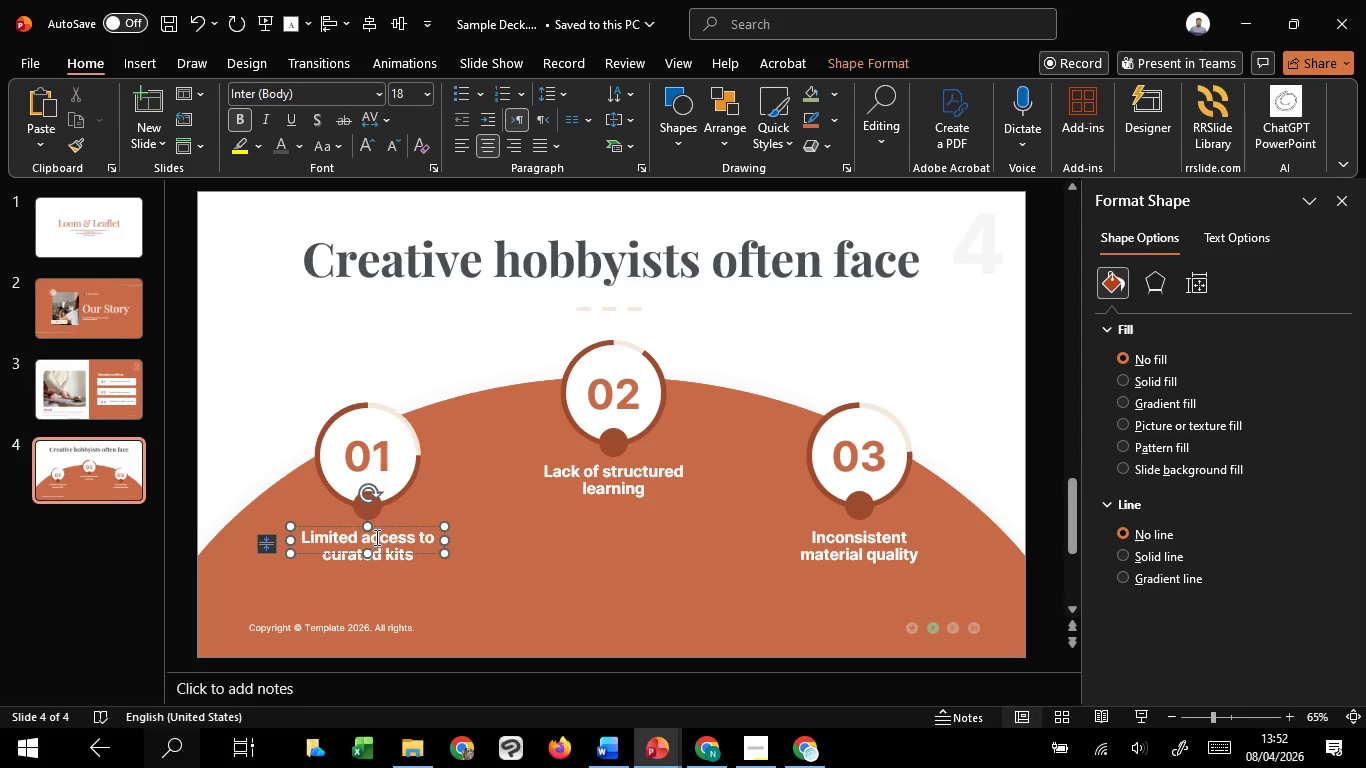 
left_click([375, 537])
 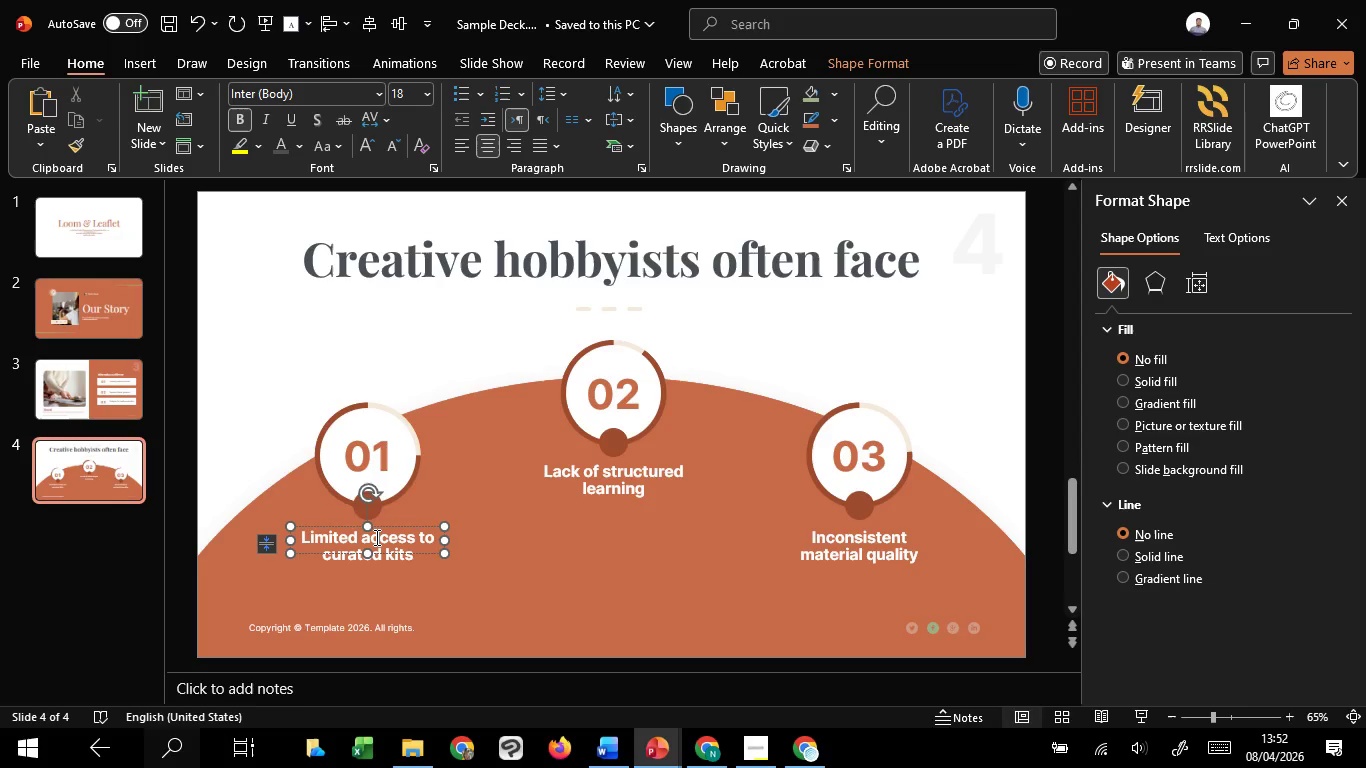 
key(Control+A)
 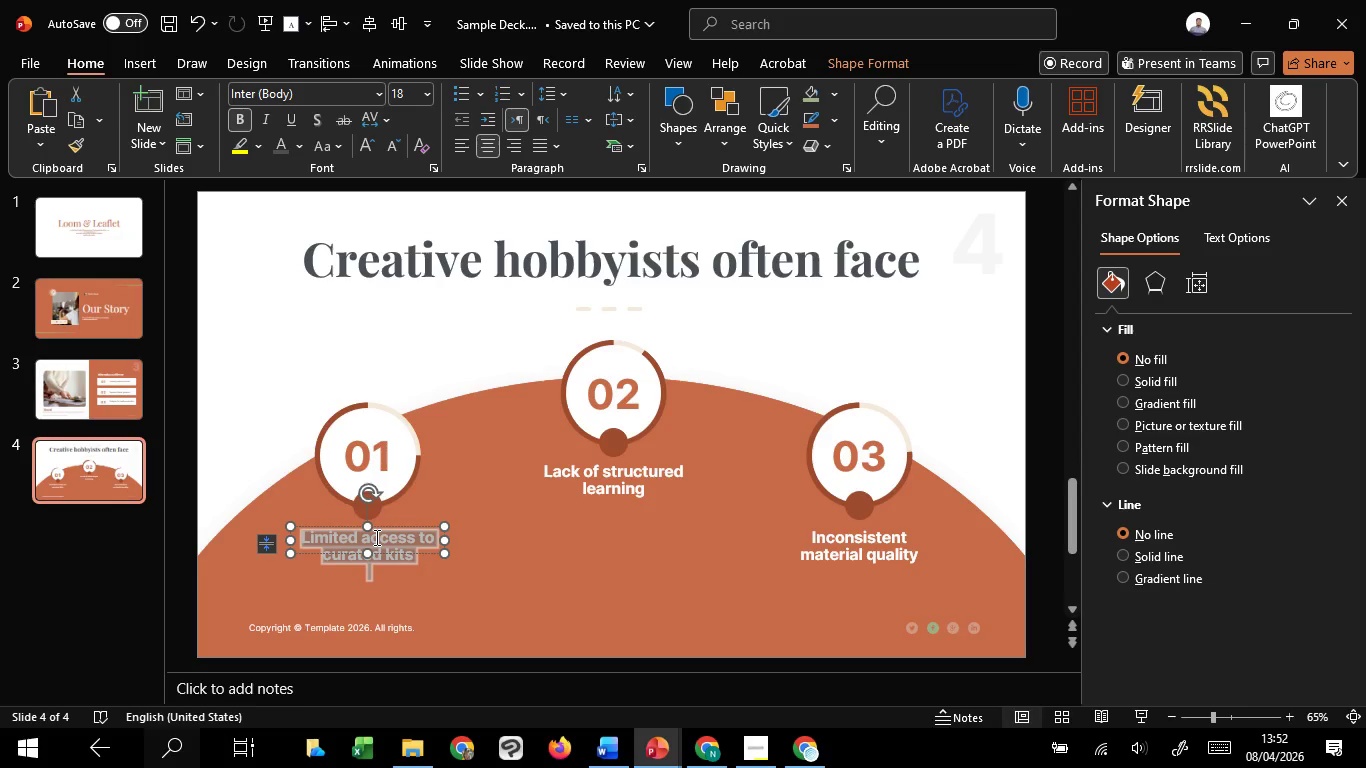 
key(Control+C)
 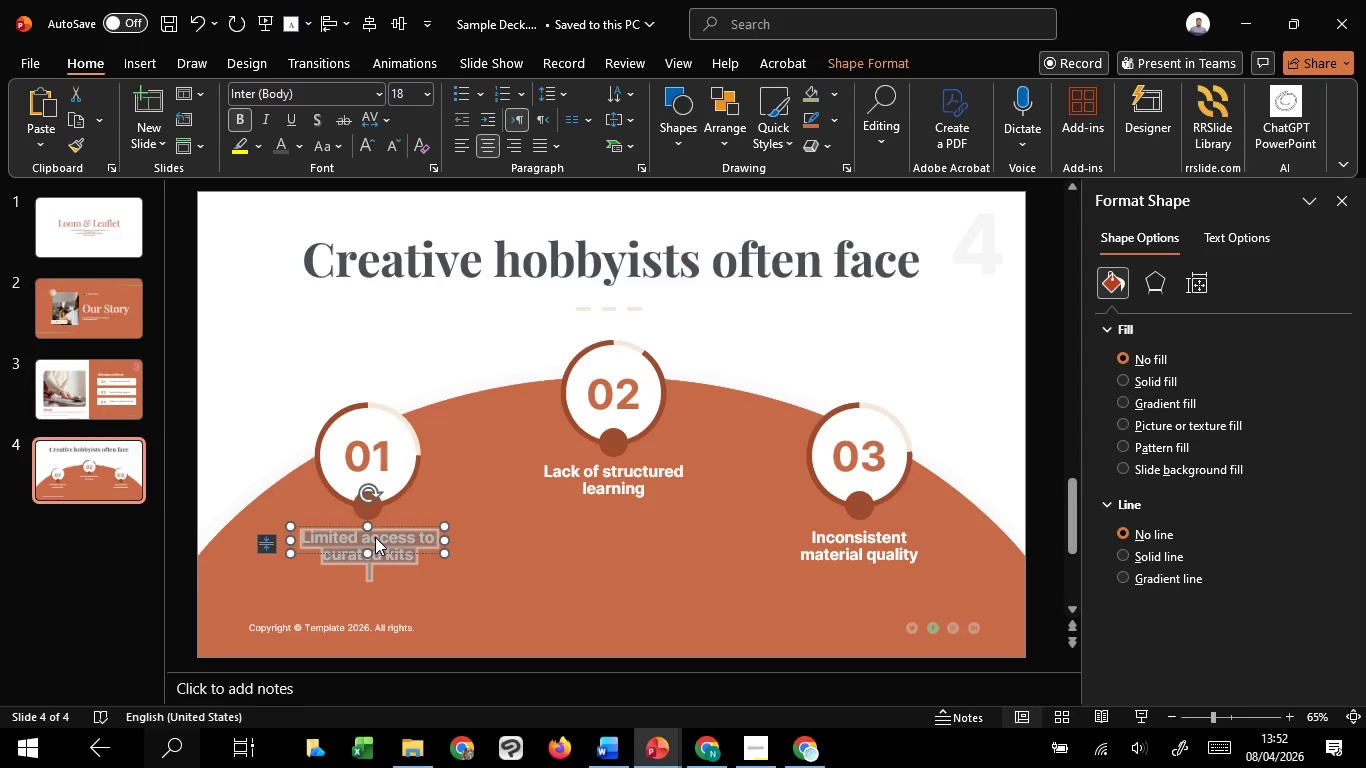 
key(Control+C)
 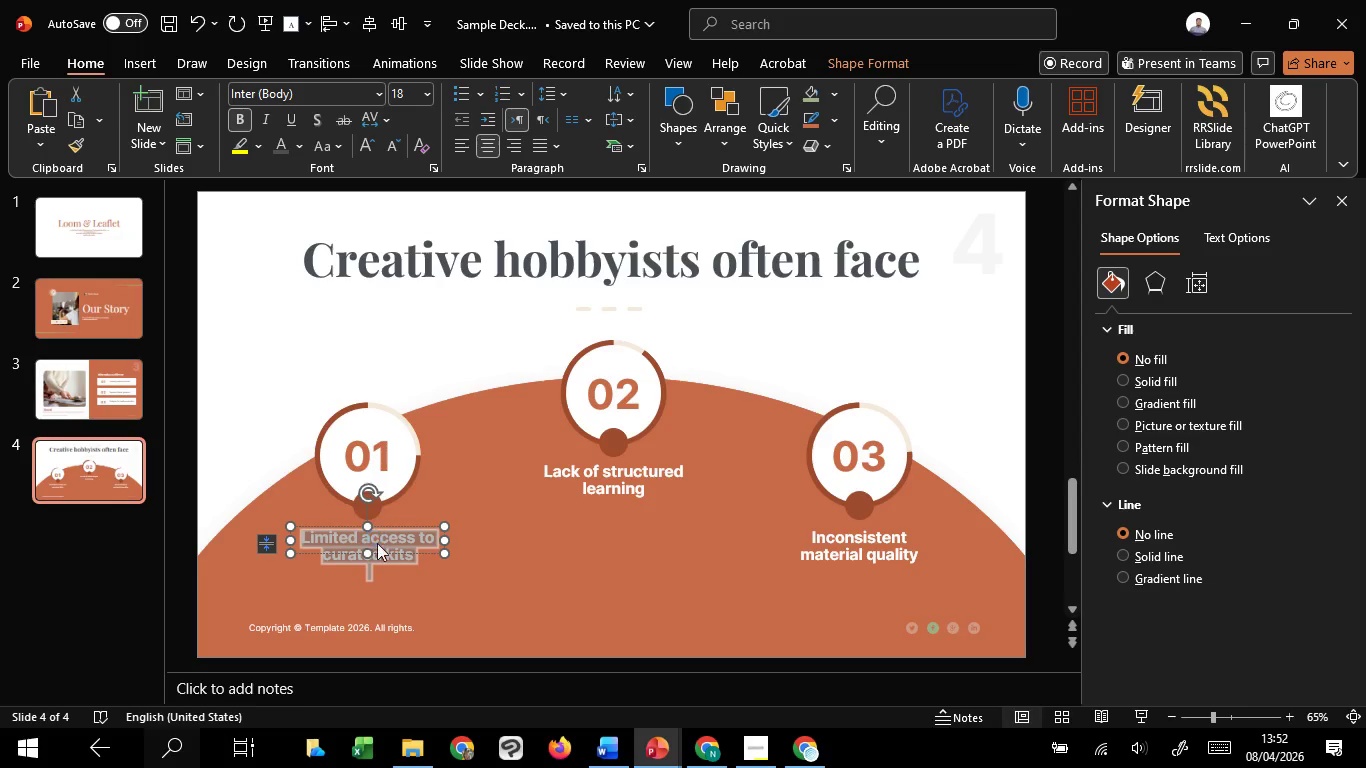 
key(Control+C)
 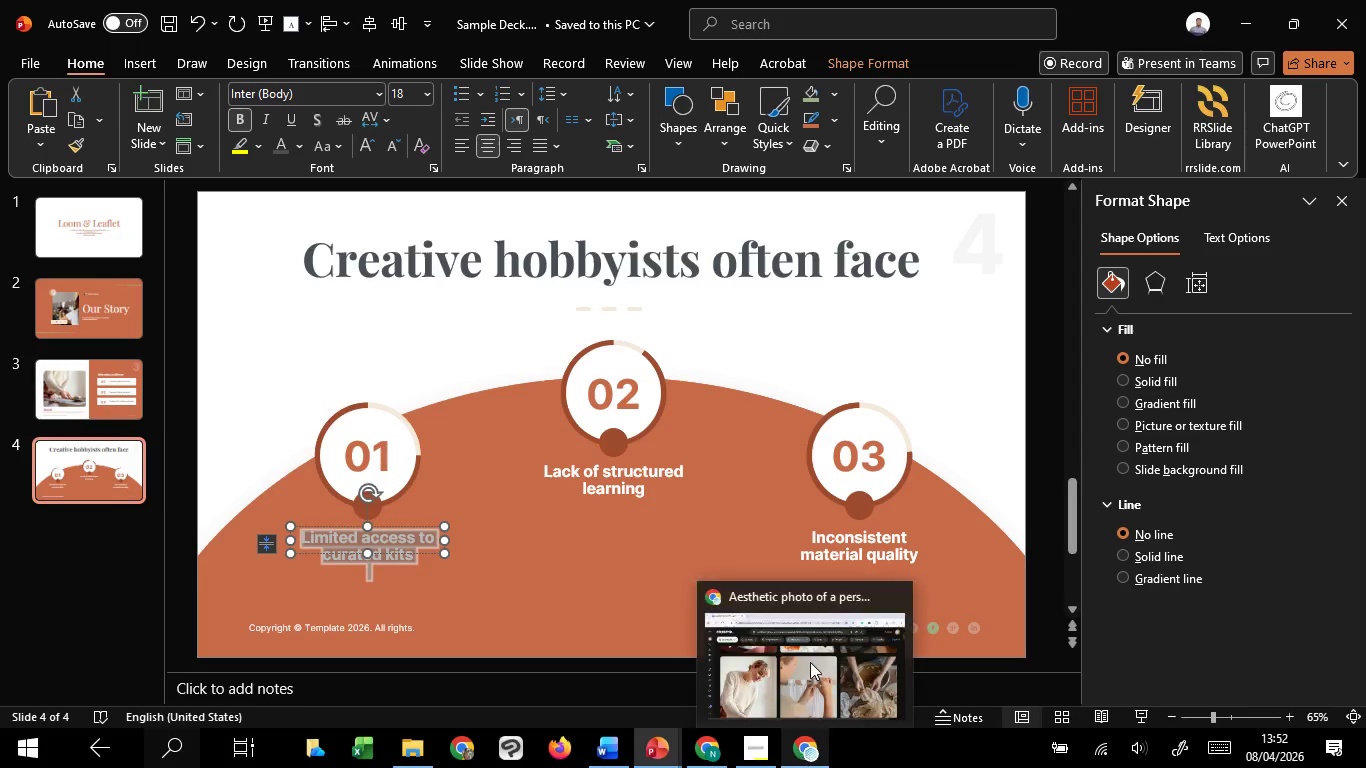 
left_click([812, 659])
 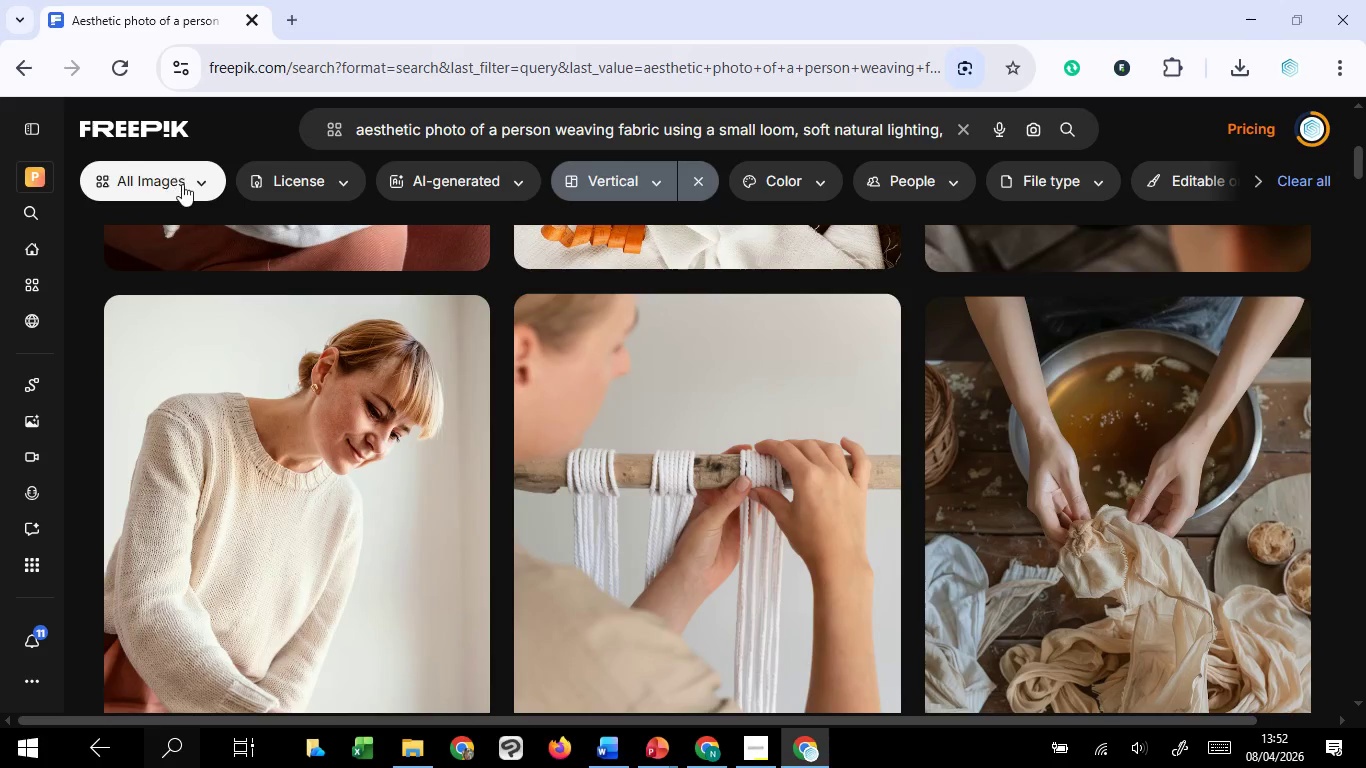 
left_click([182, 184])
 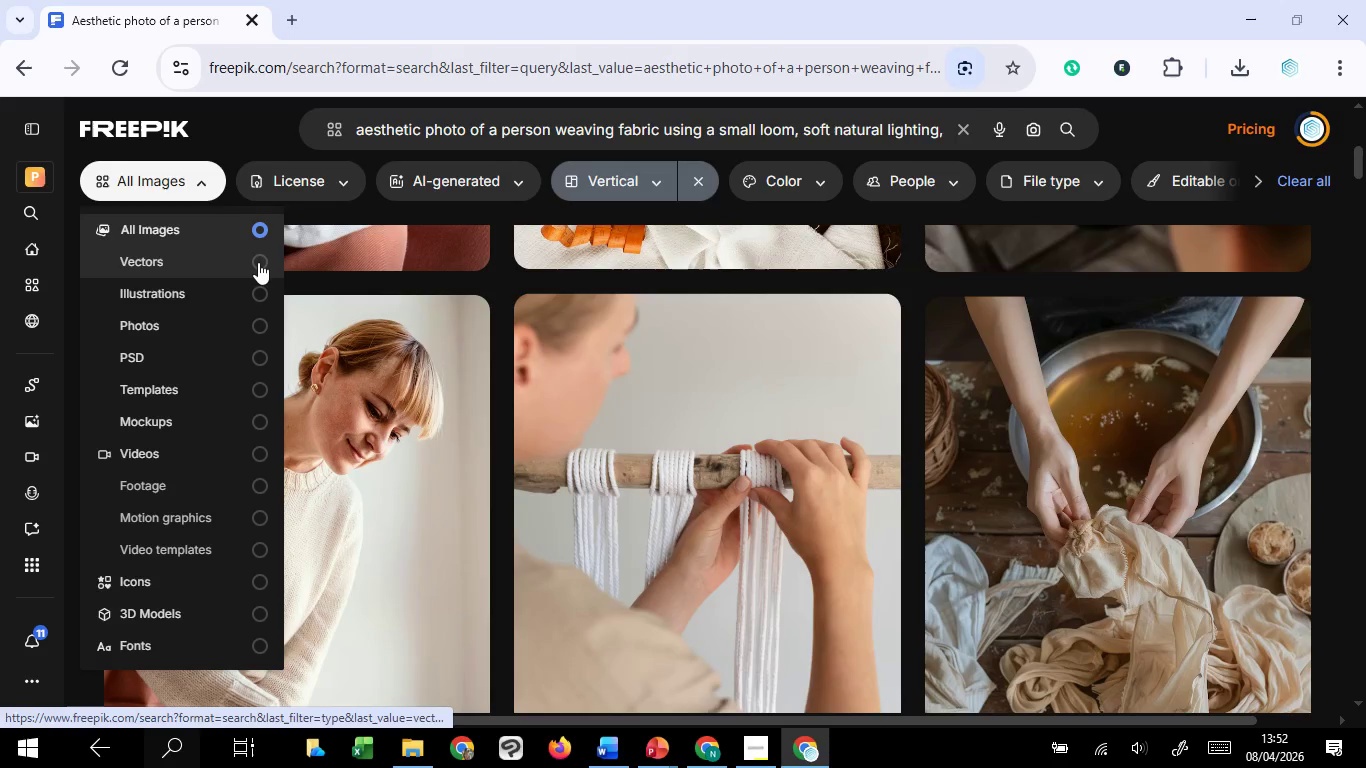 
left_click([258, 262])
 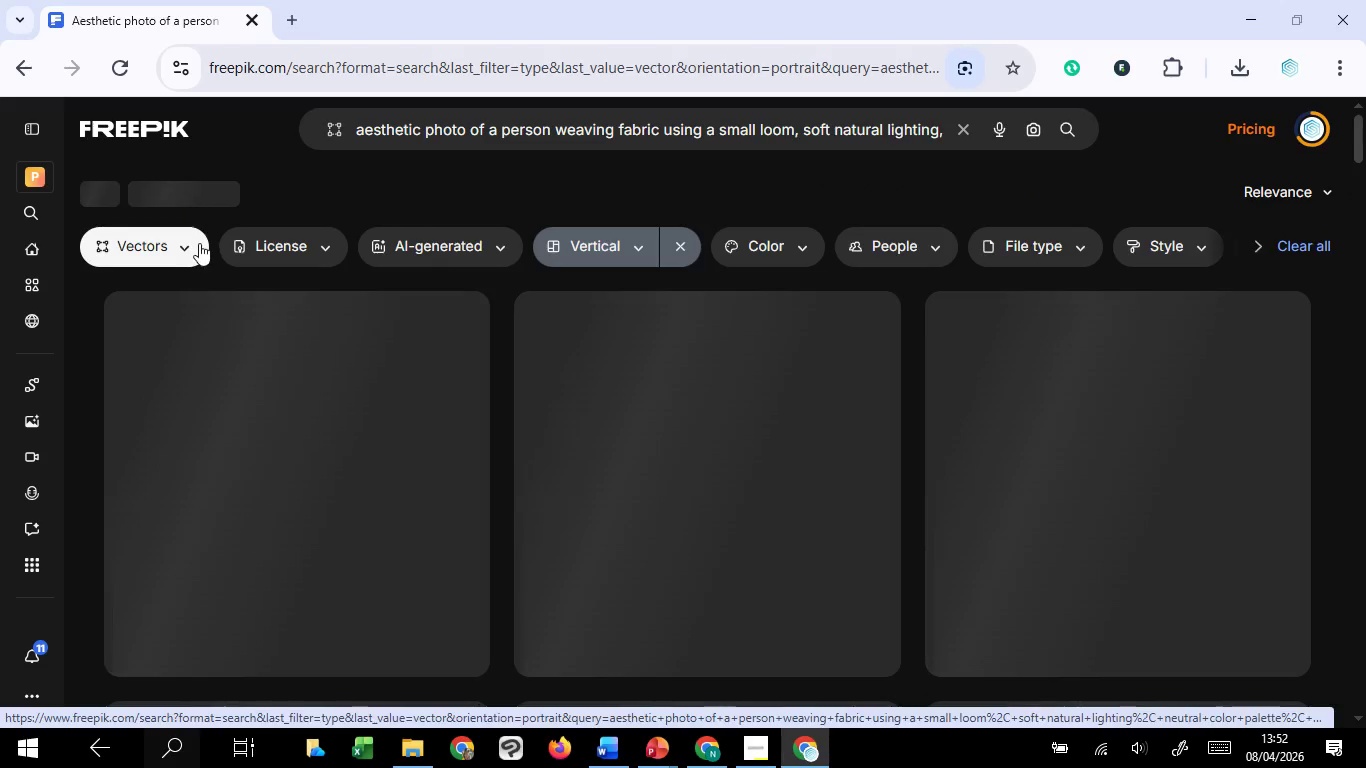 
left_click([195, 244])
 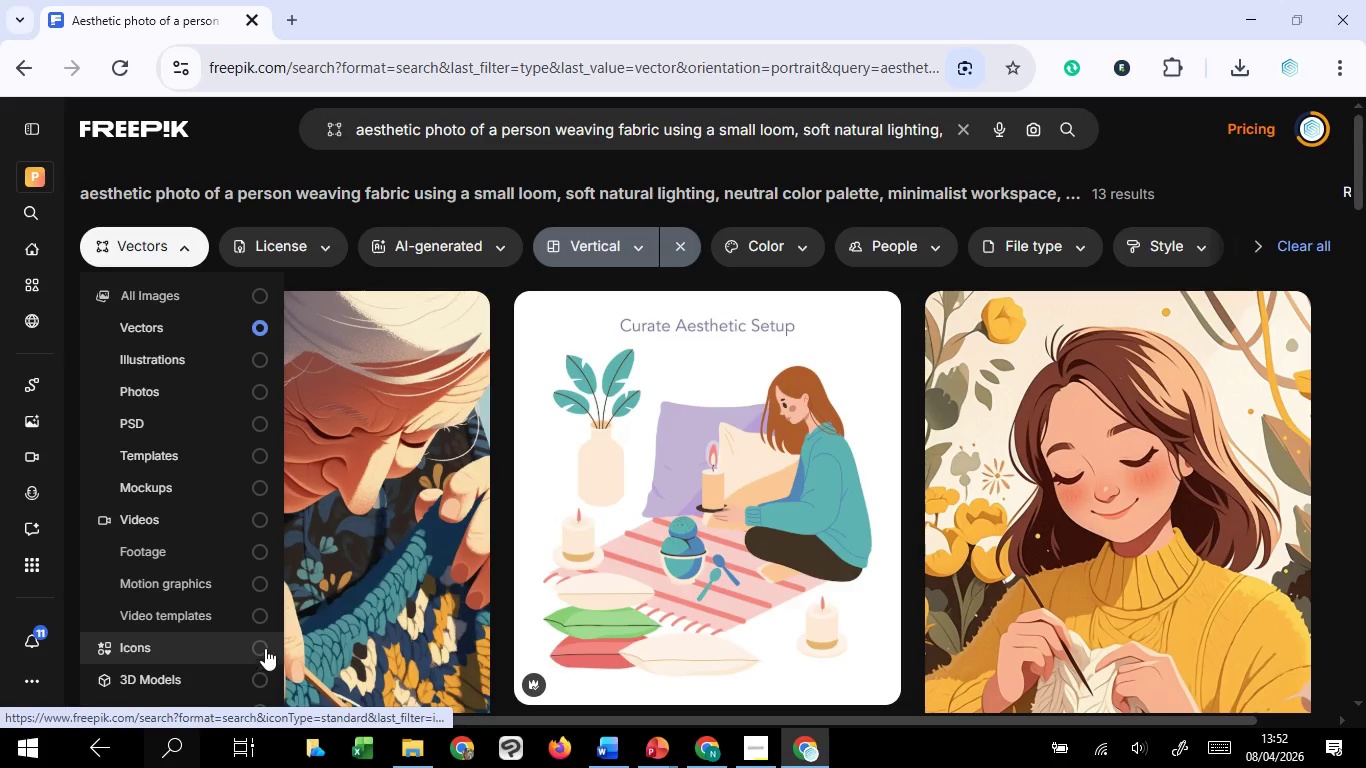 
left_click([255, 643])
 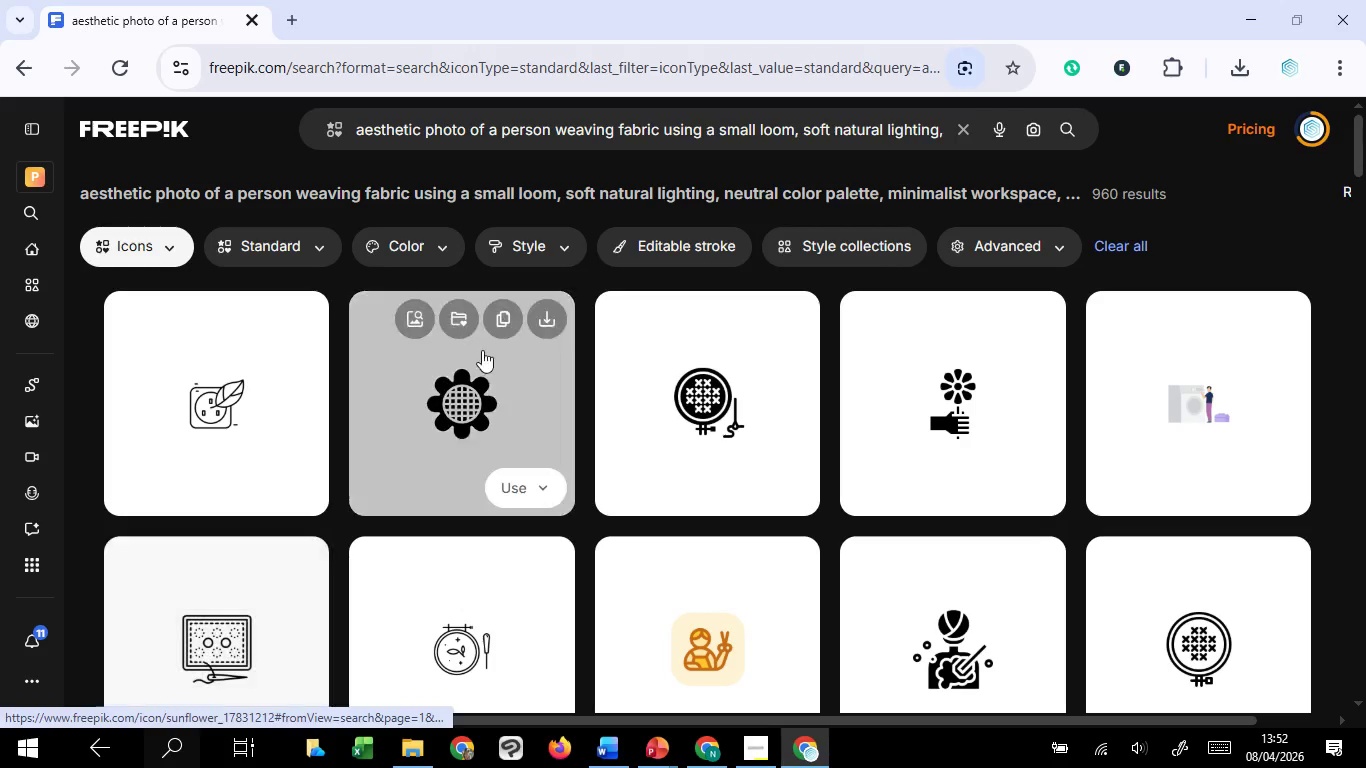 
left_click([508, 136])
 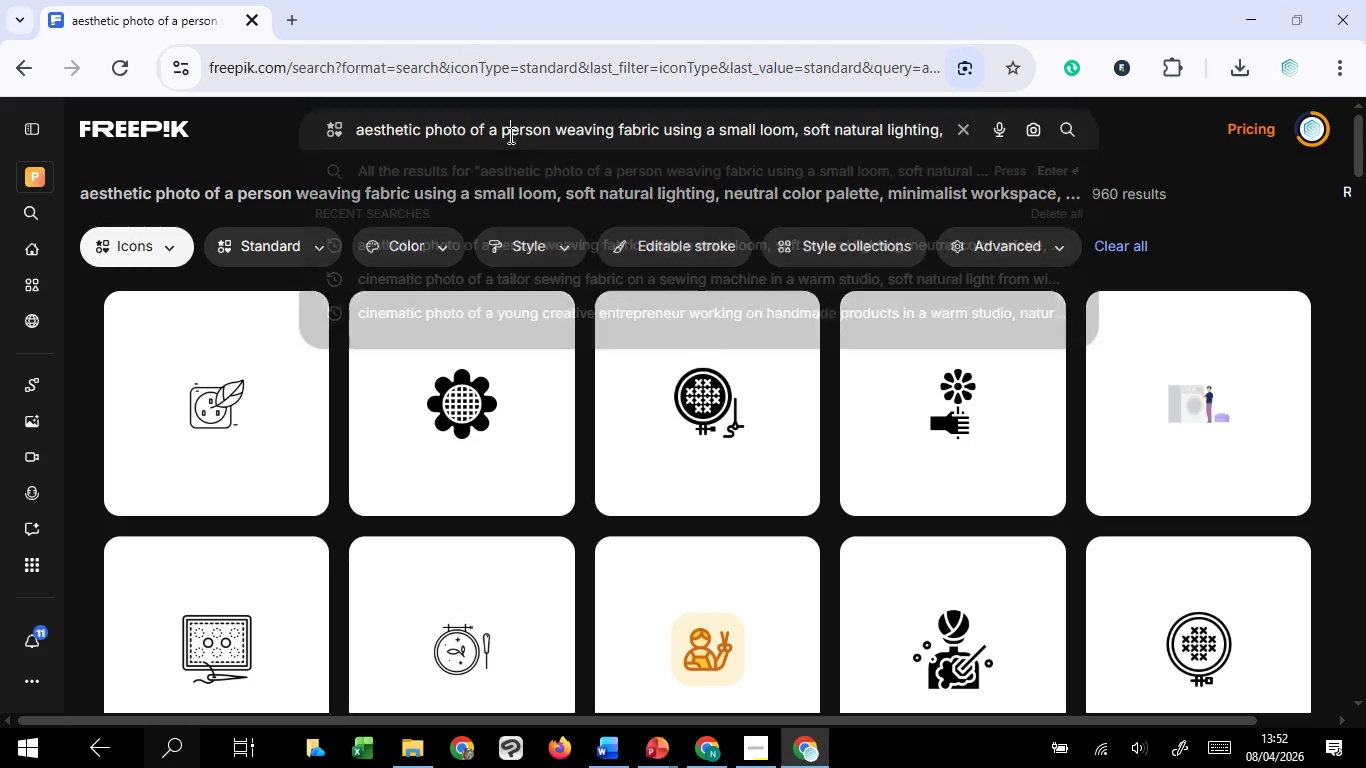 
key(Control+A)
 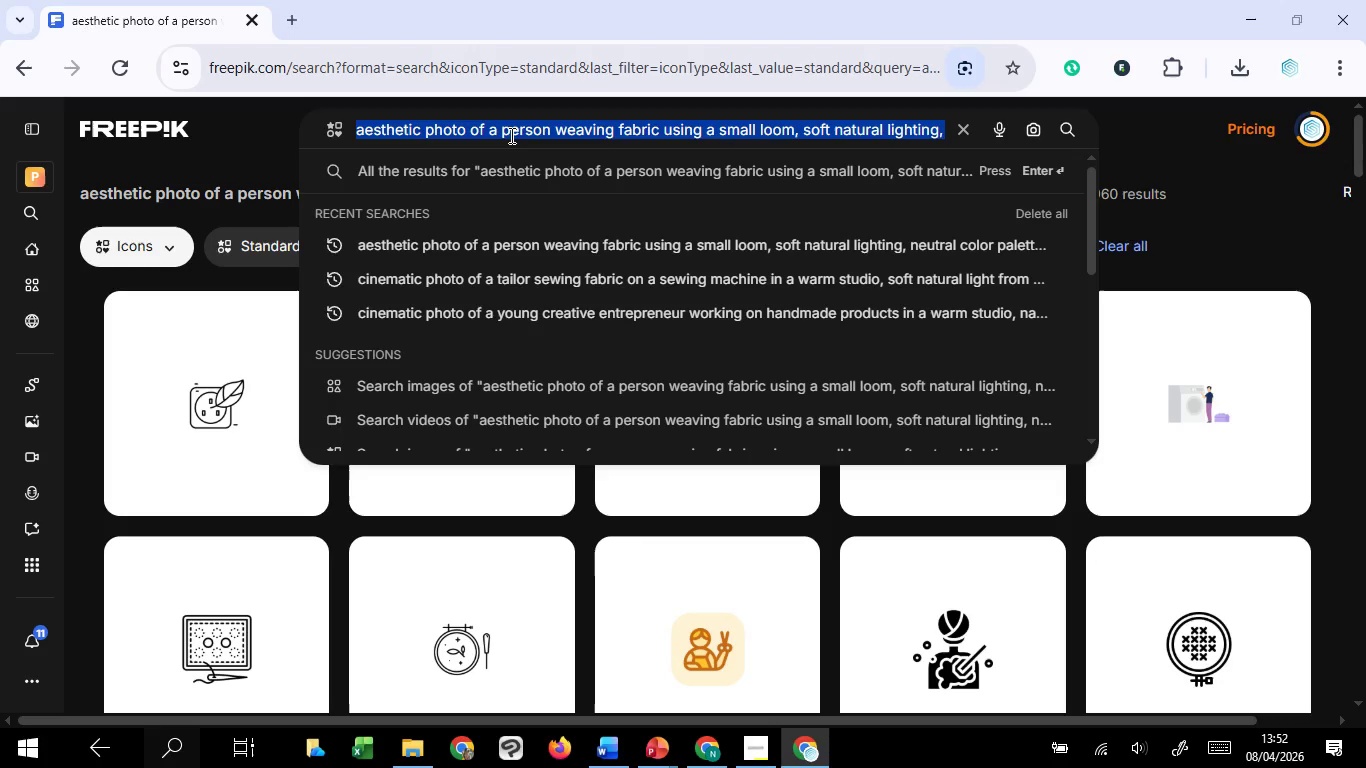 
key(Control+V)
 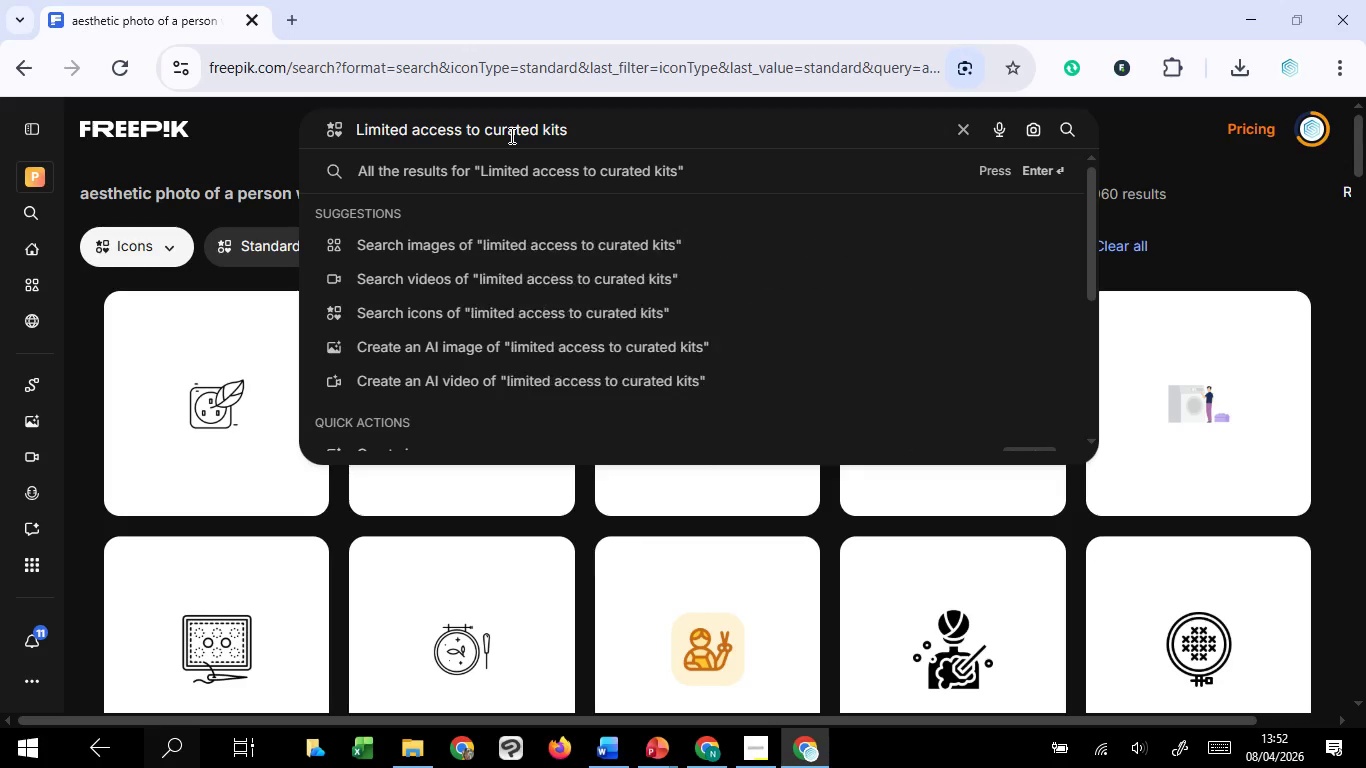 
key(Enter)
 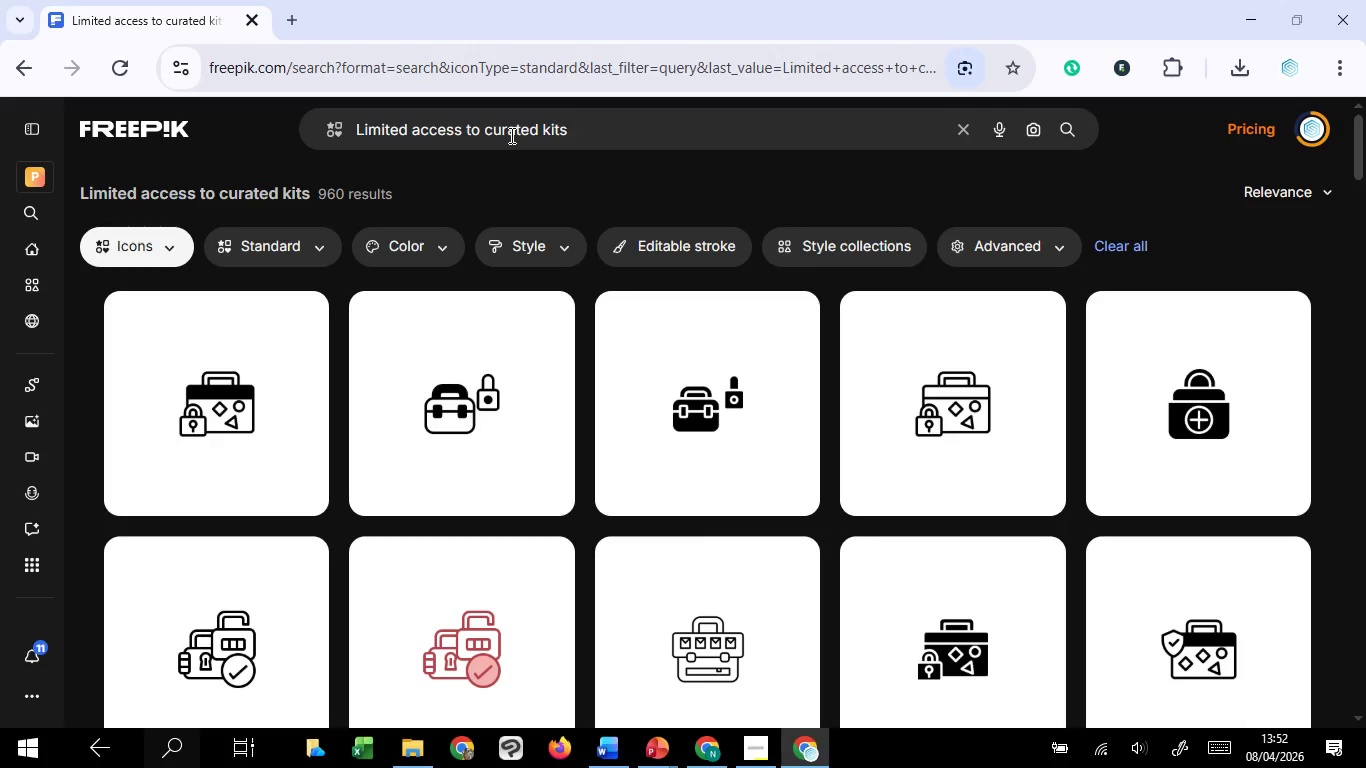 
wait(11.8)
 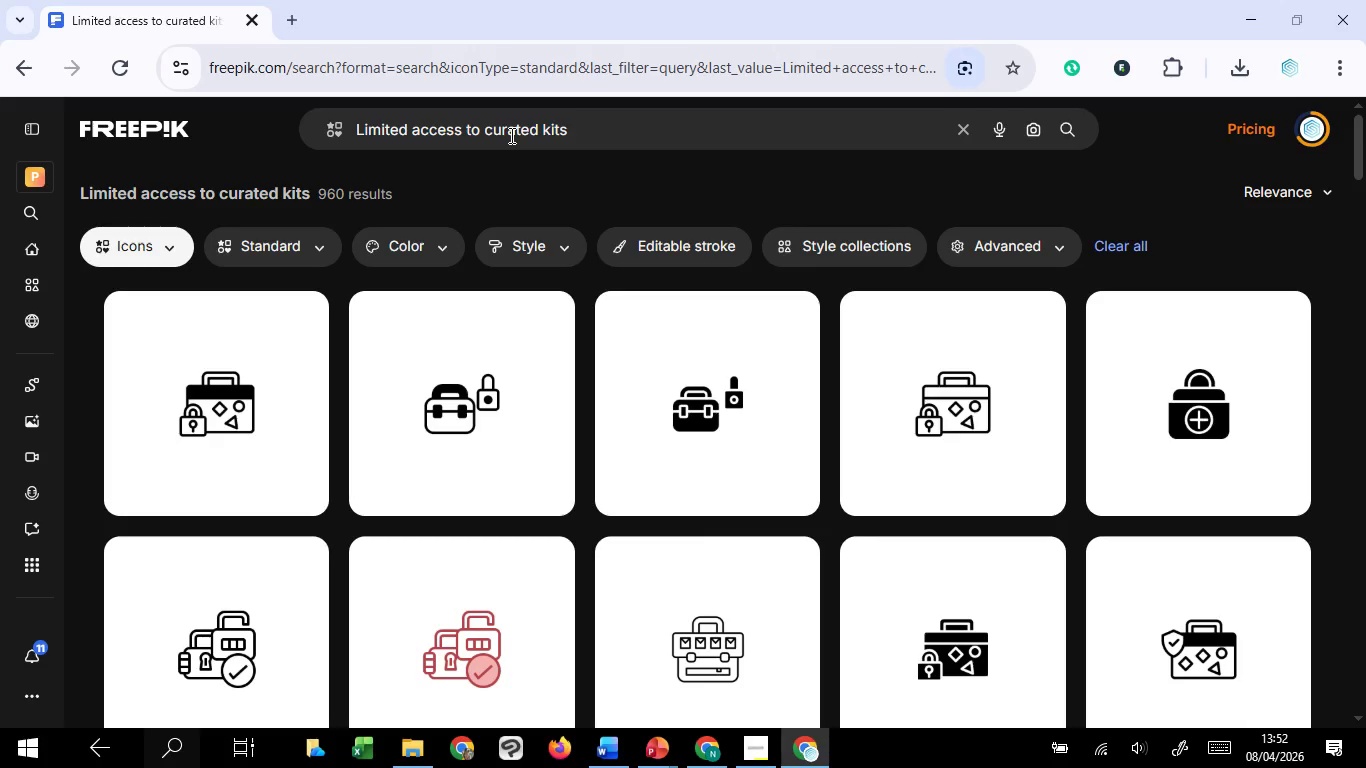 
left_click([755, 332])
 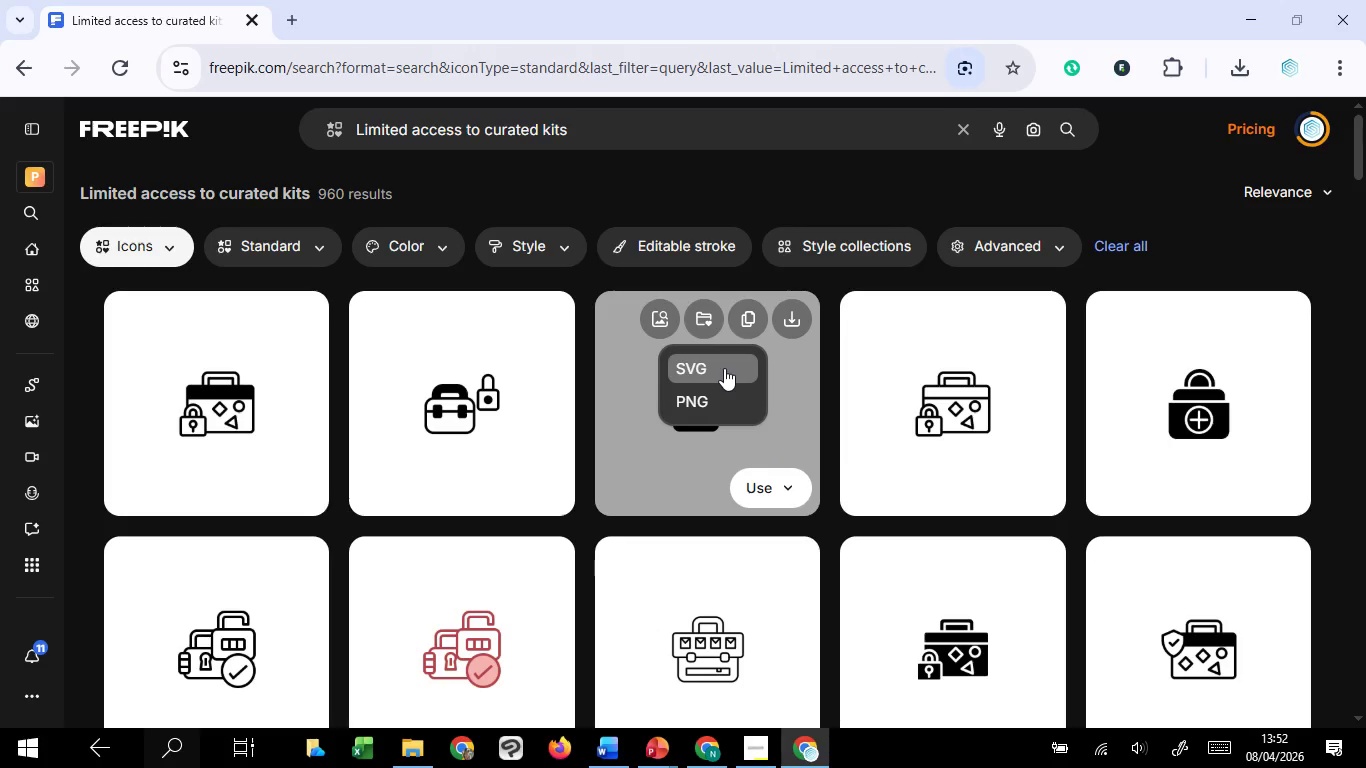 
left_click([724, 368])
 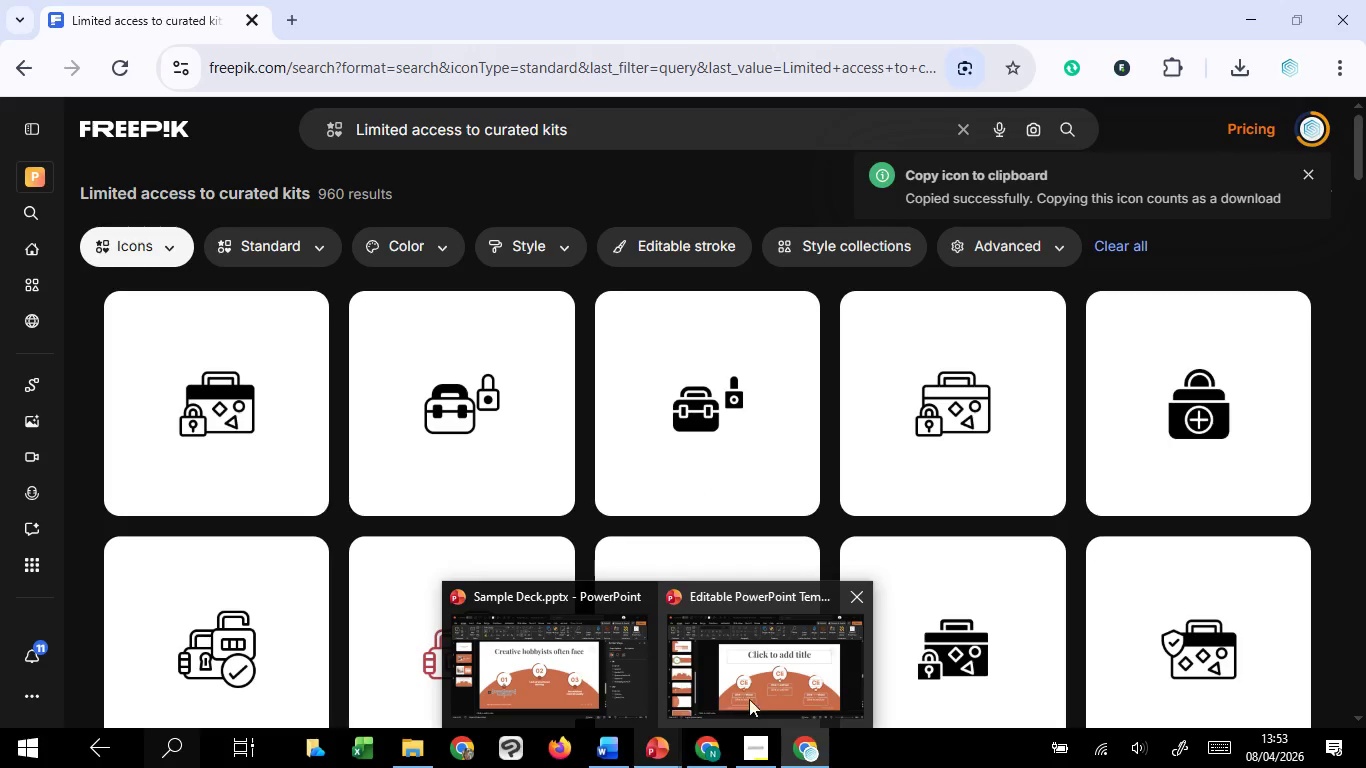 
wait(6.92)
 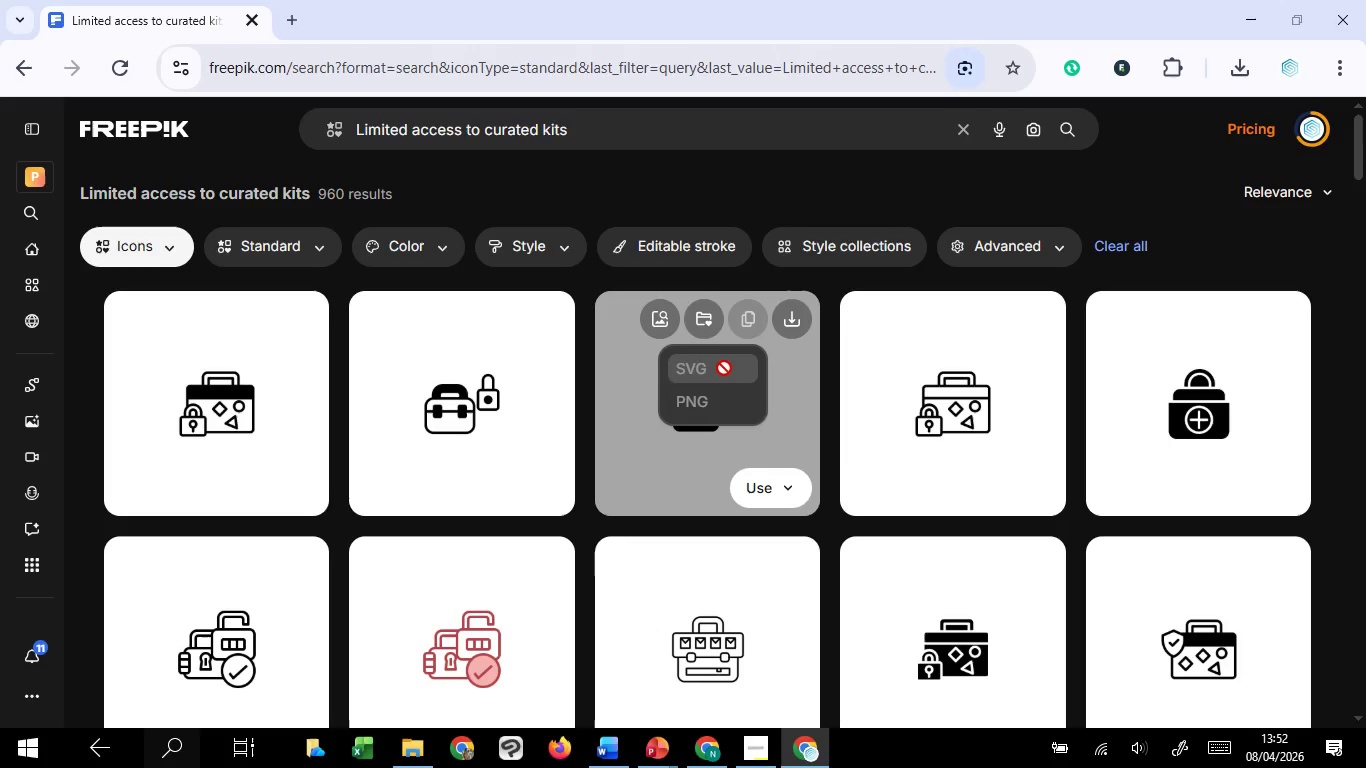 
left_click([612, 676])
 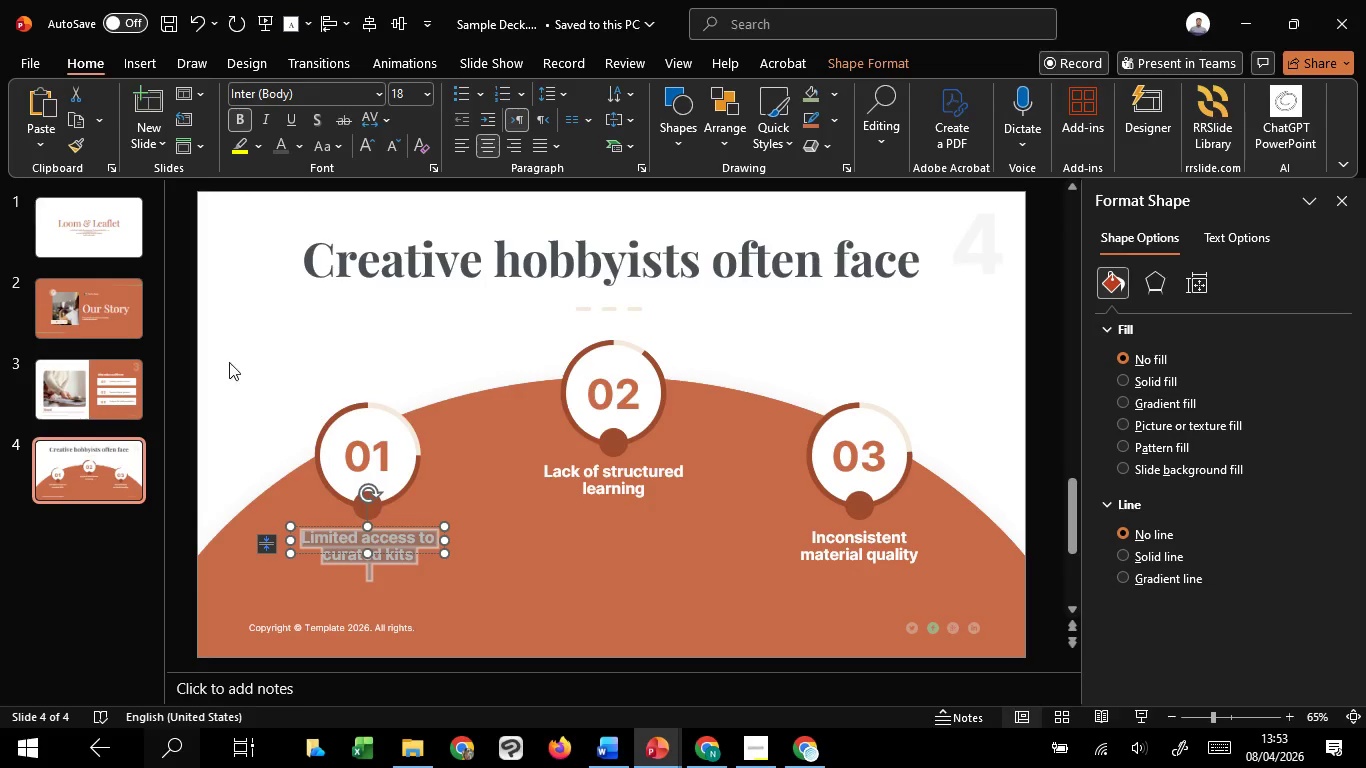 
left_click([228, 361])
 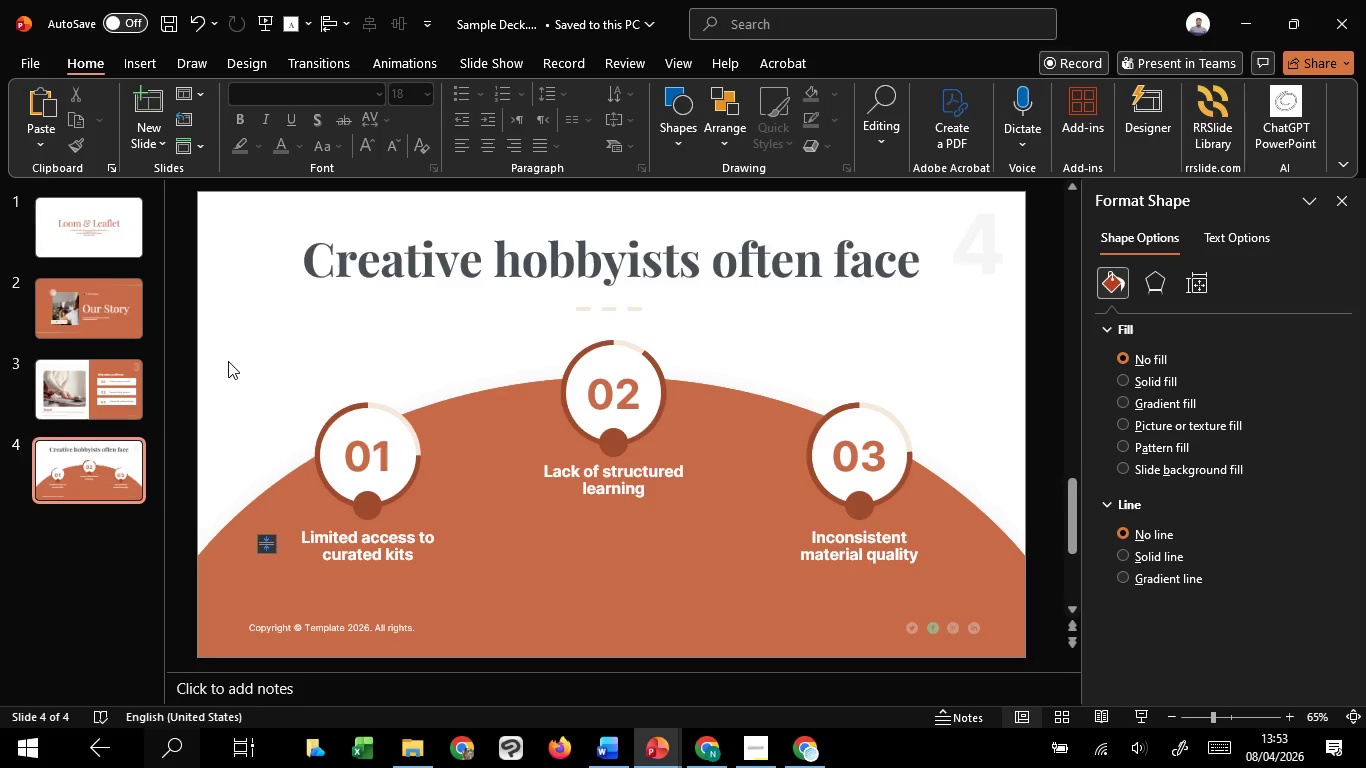 
key(Control+V)
 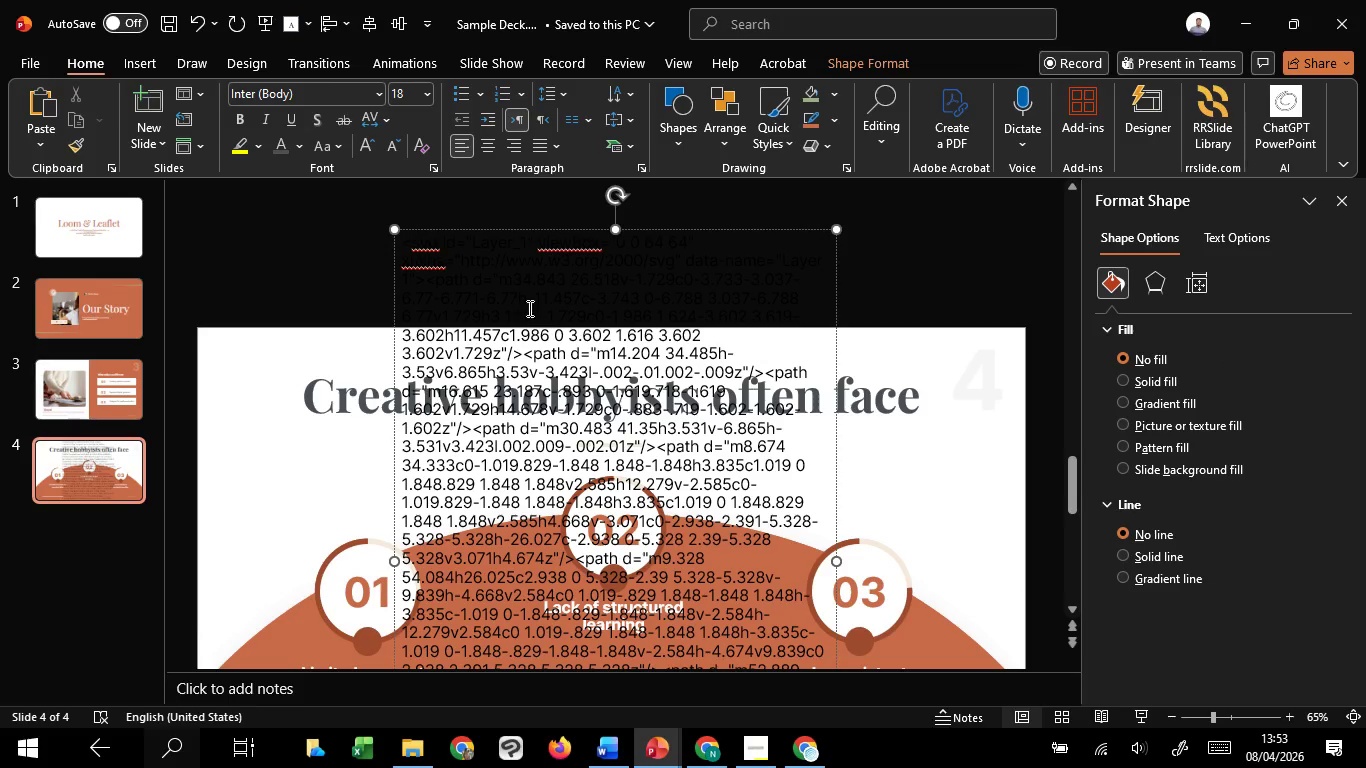 
right_click([541, 227])
 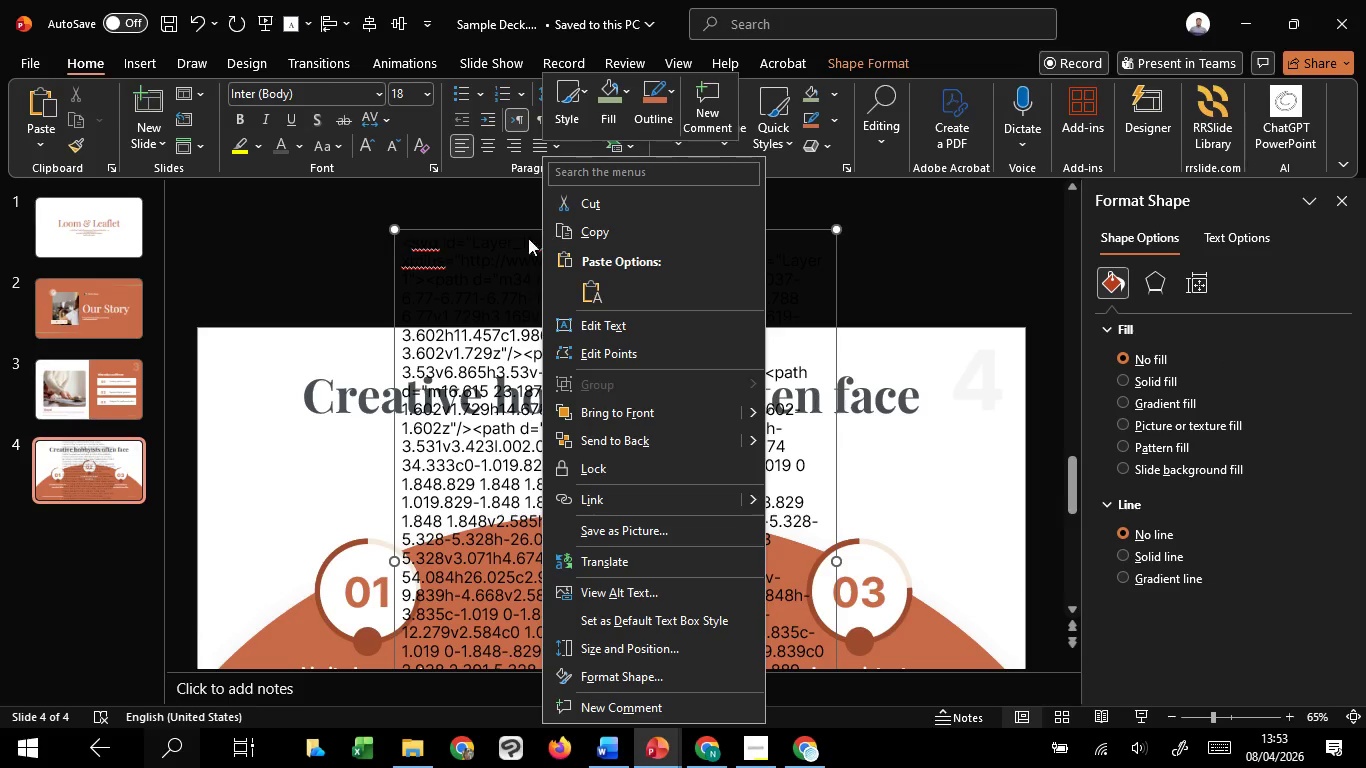 
left_click([514, 246])
 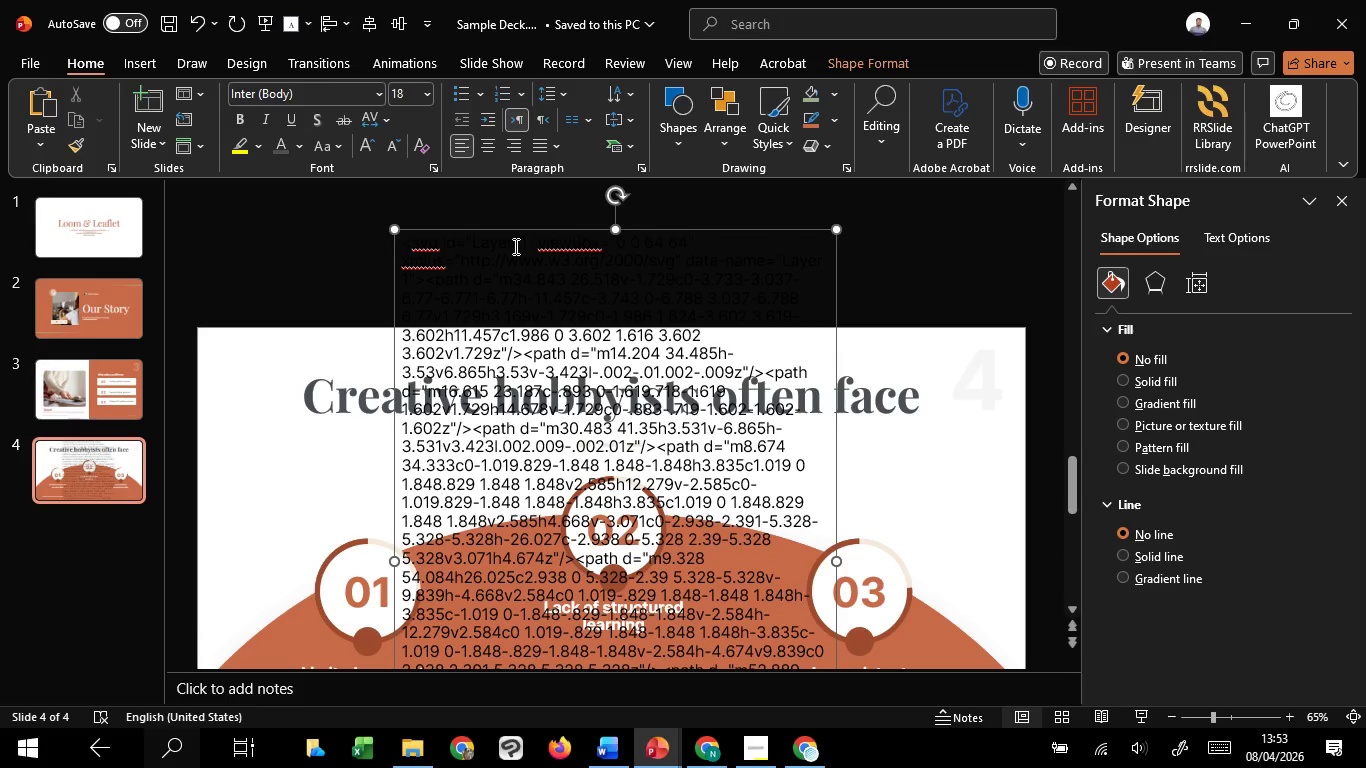 
key(Control+A)
 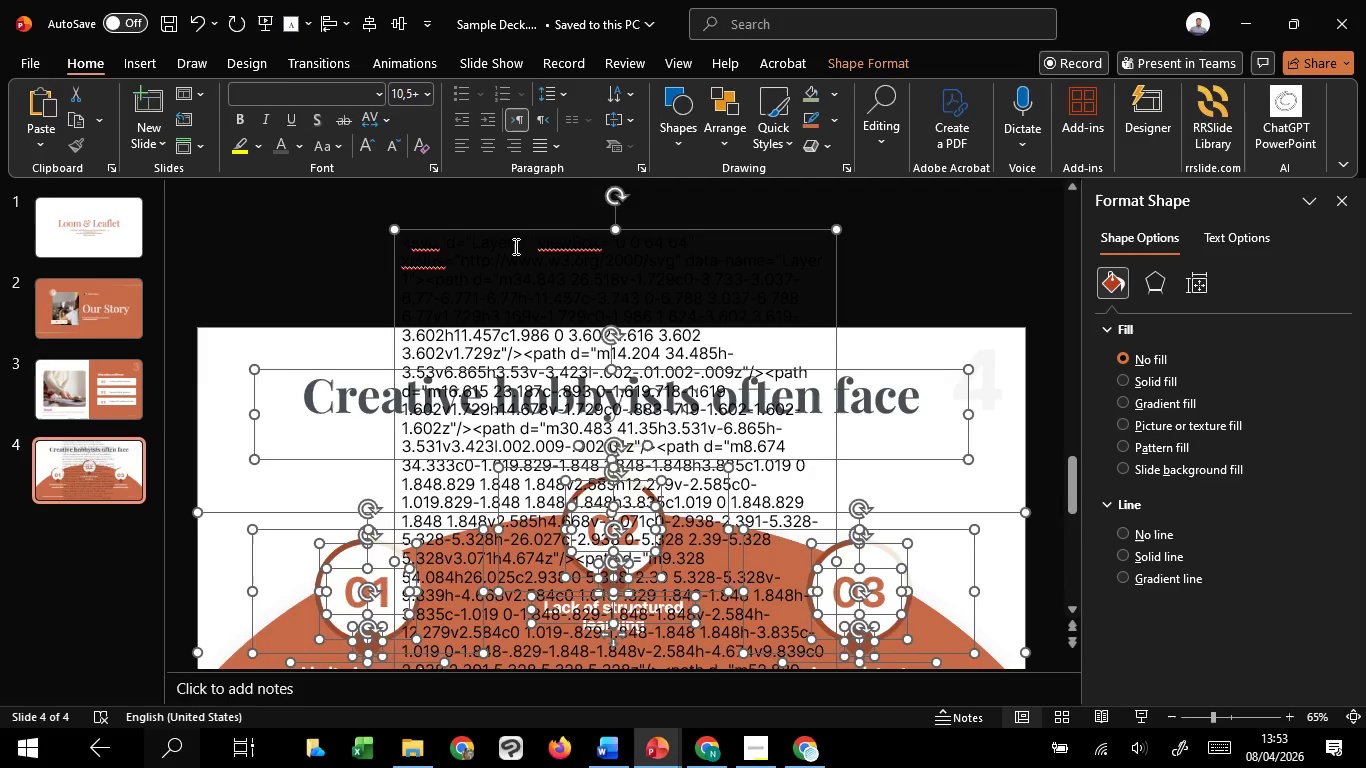 
left_click([514, 246])
 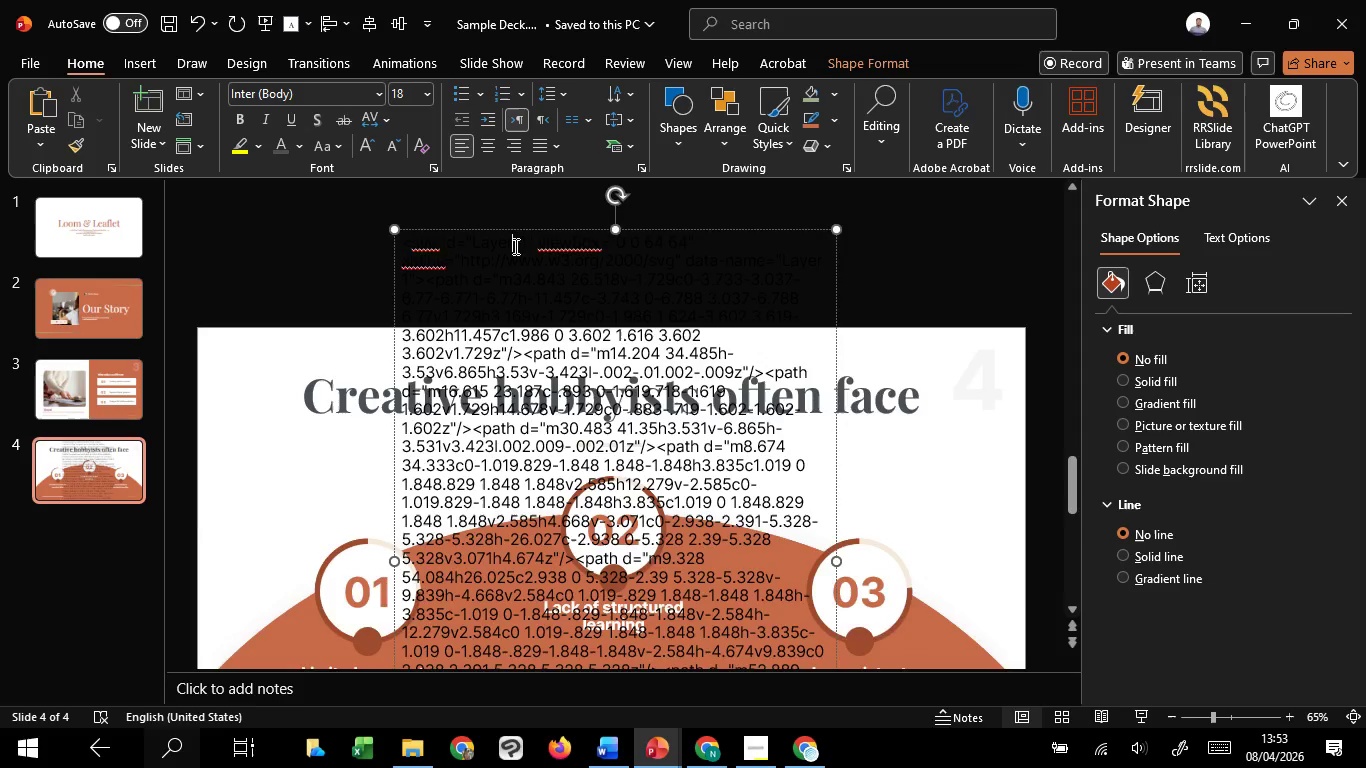 
key(Control+A)
 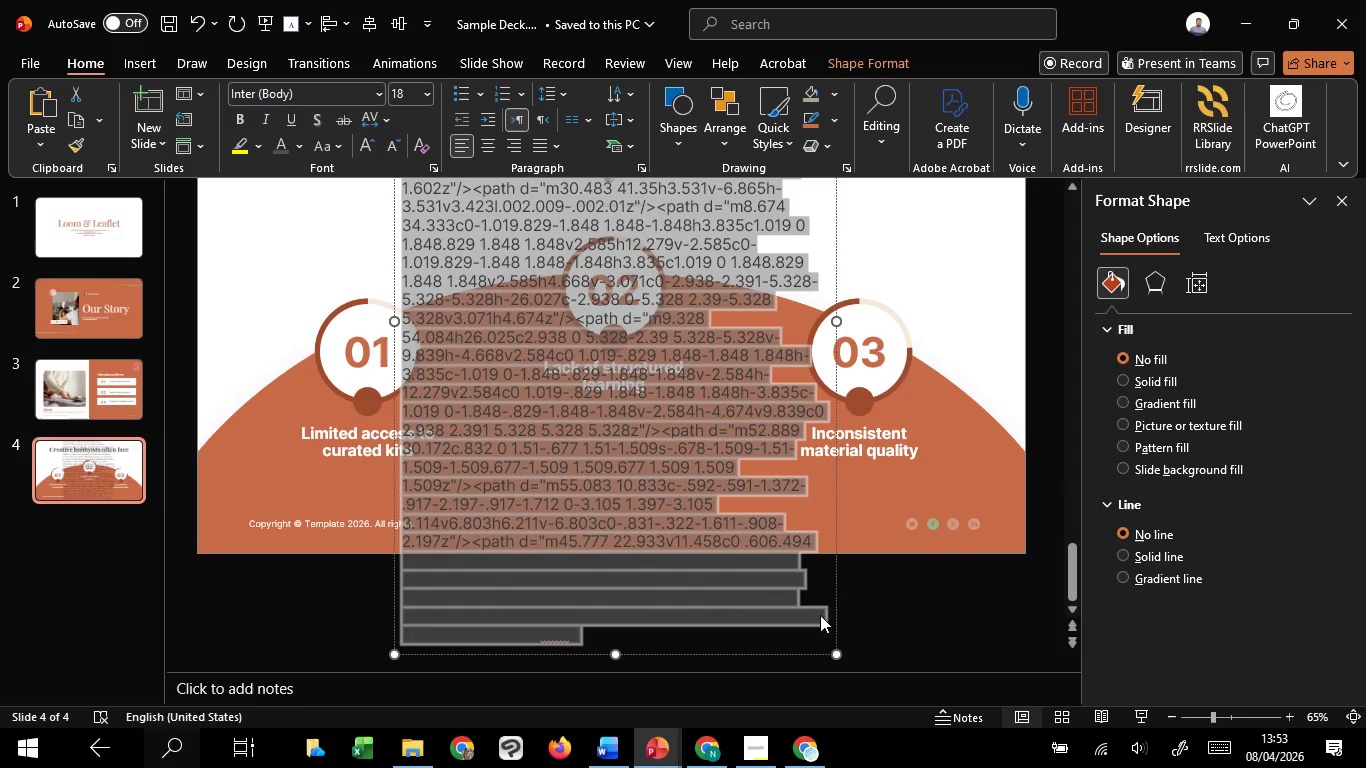 
right_click([837, 585])
 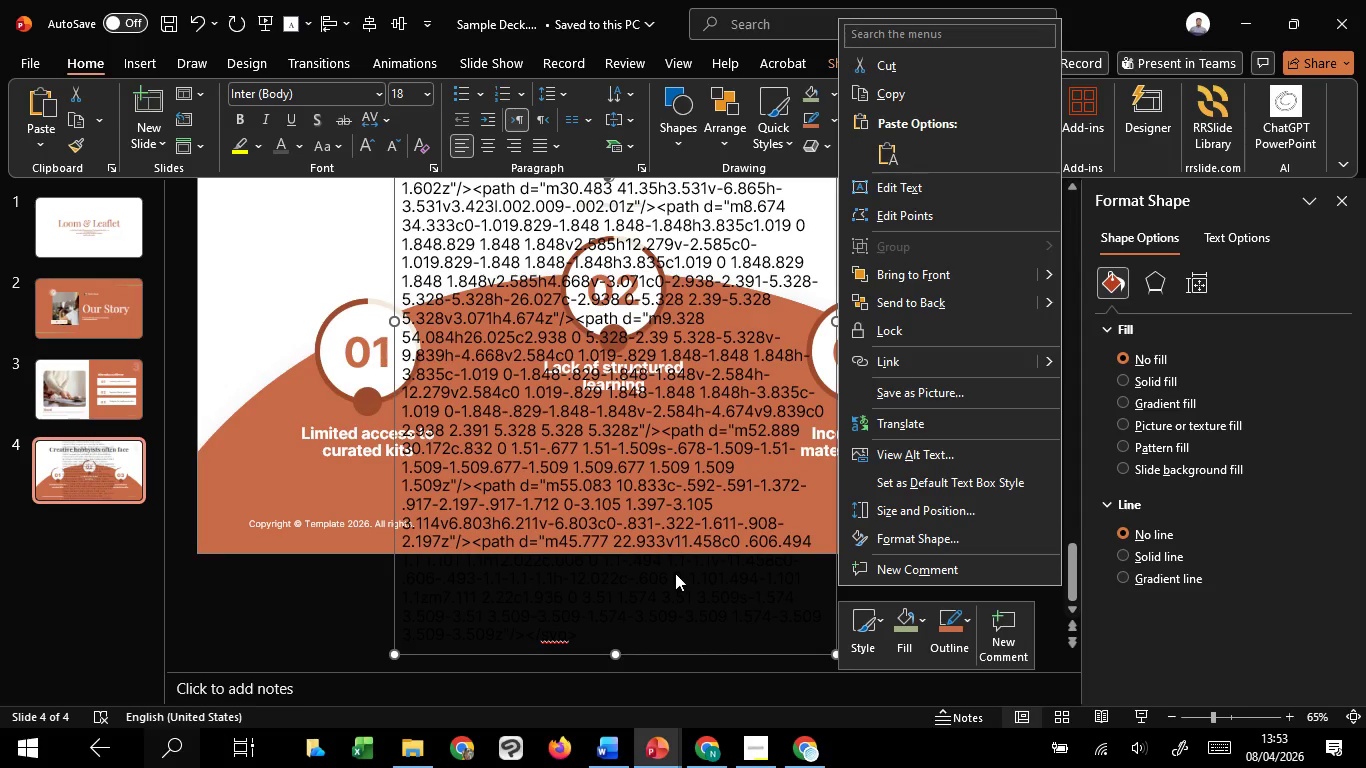 
key(Delete)
 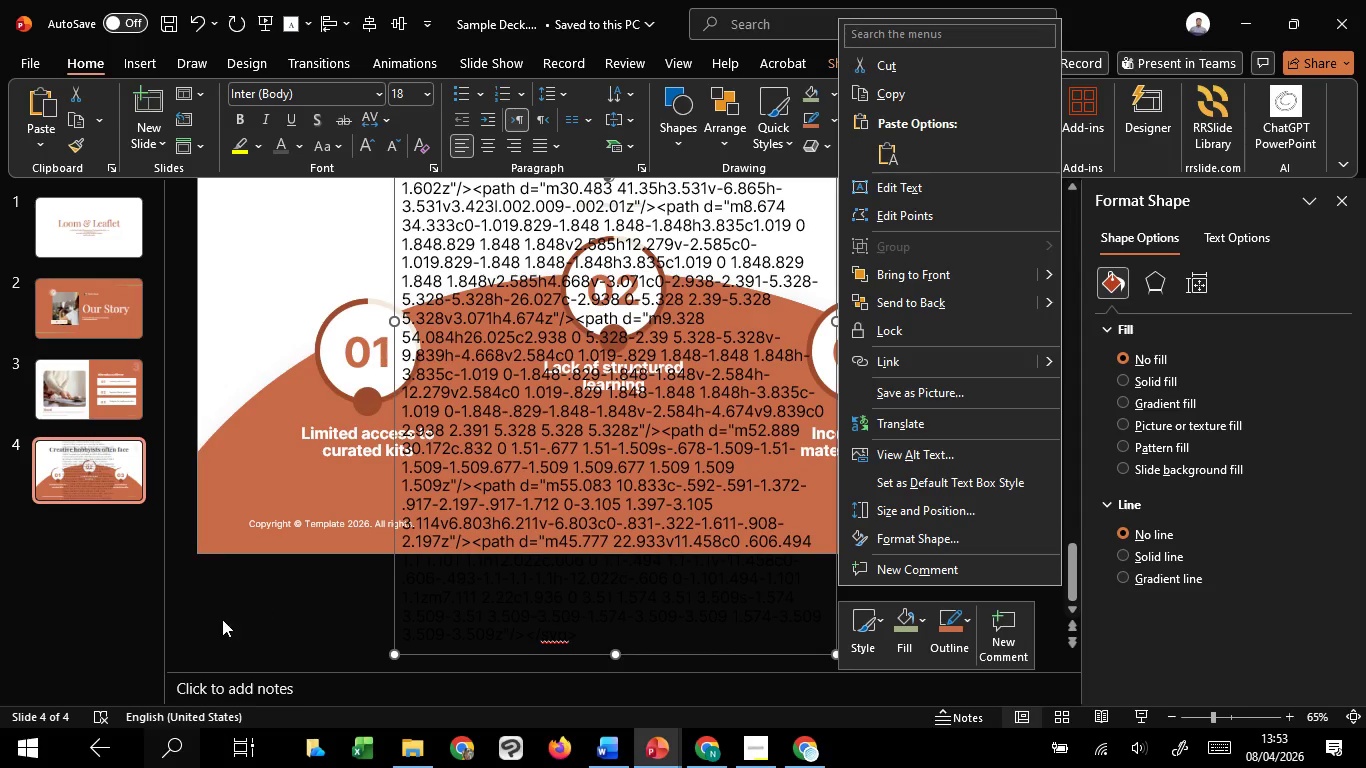 
left_click([218, 620])
 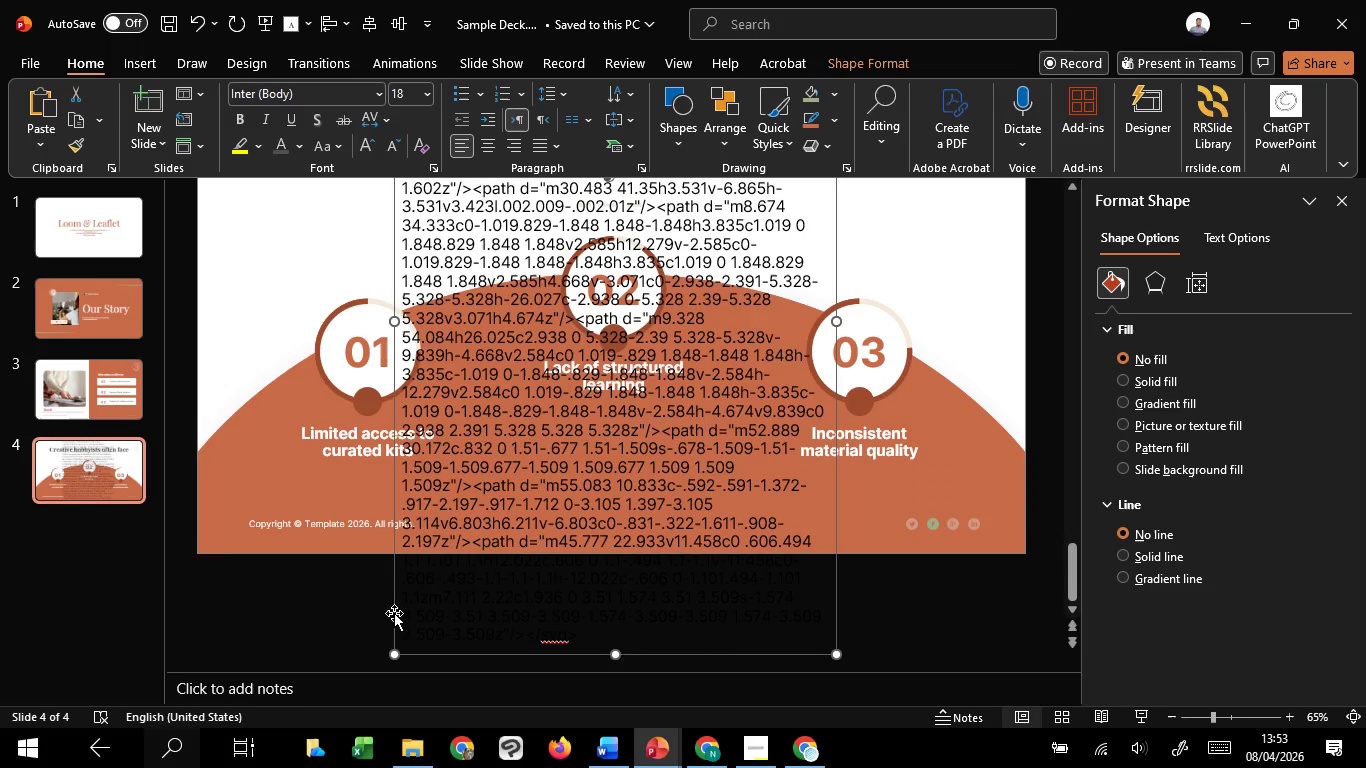 
left_click([394, 613])
 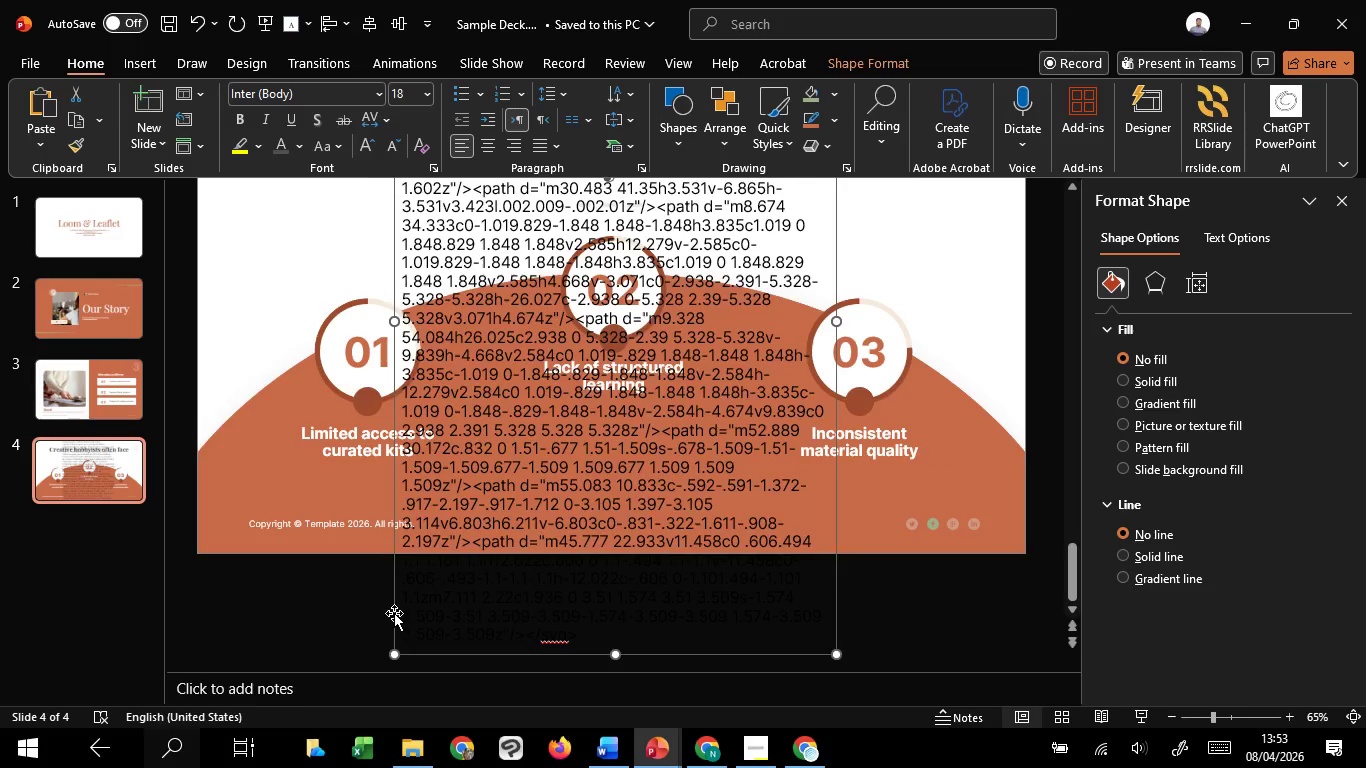 
key(Delete)
 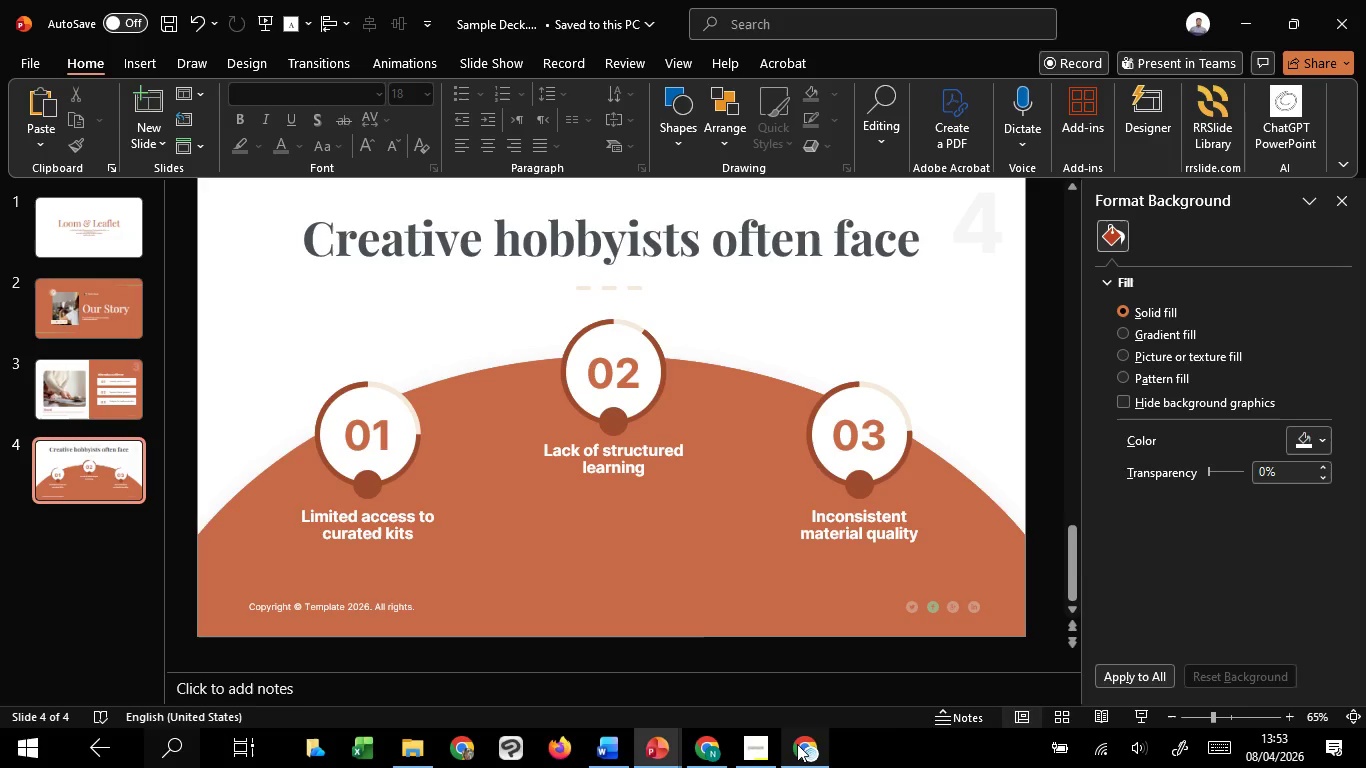 
left_click([813, 667])
 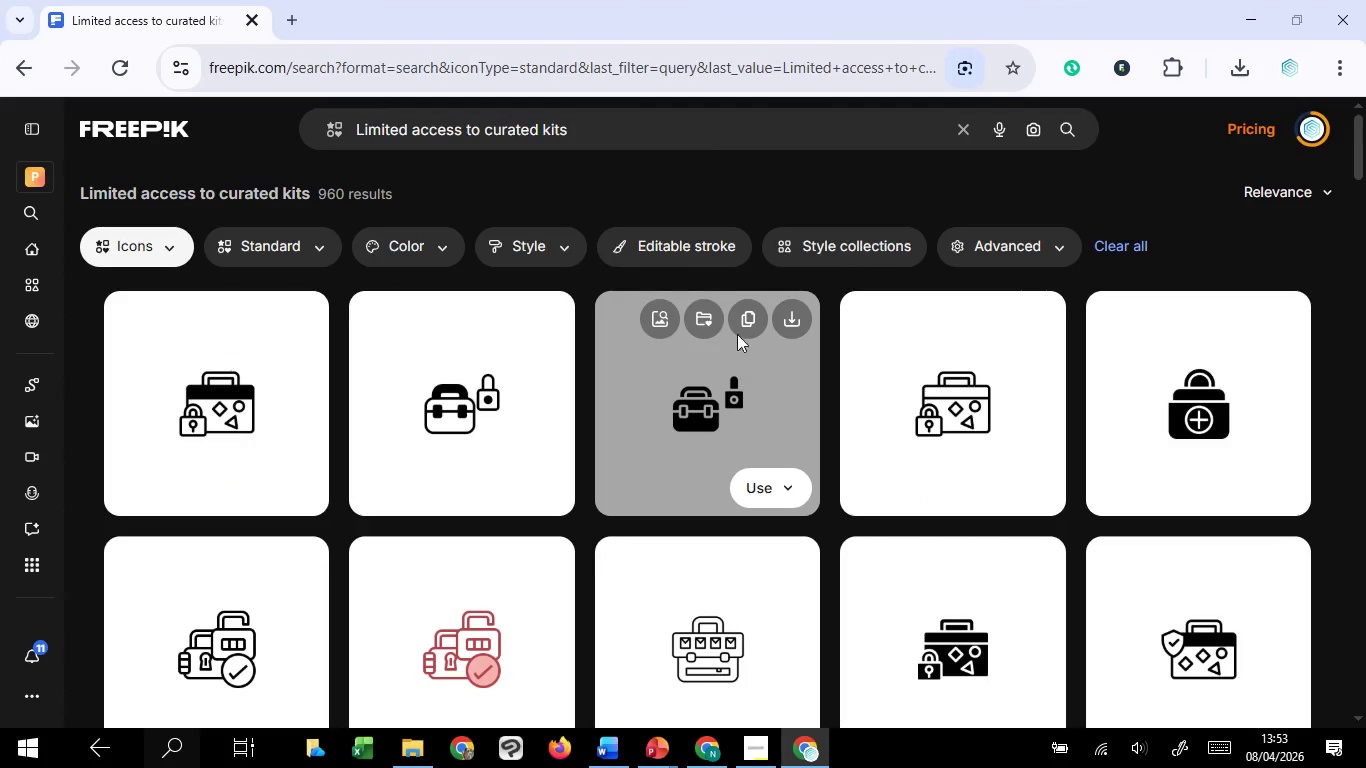 
left_click([778, 313])
 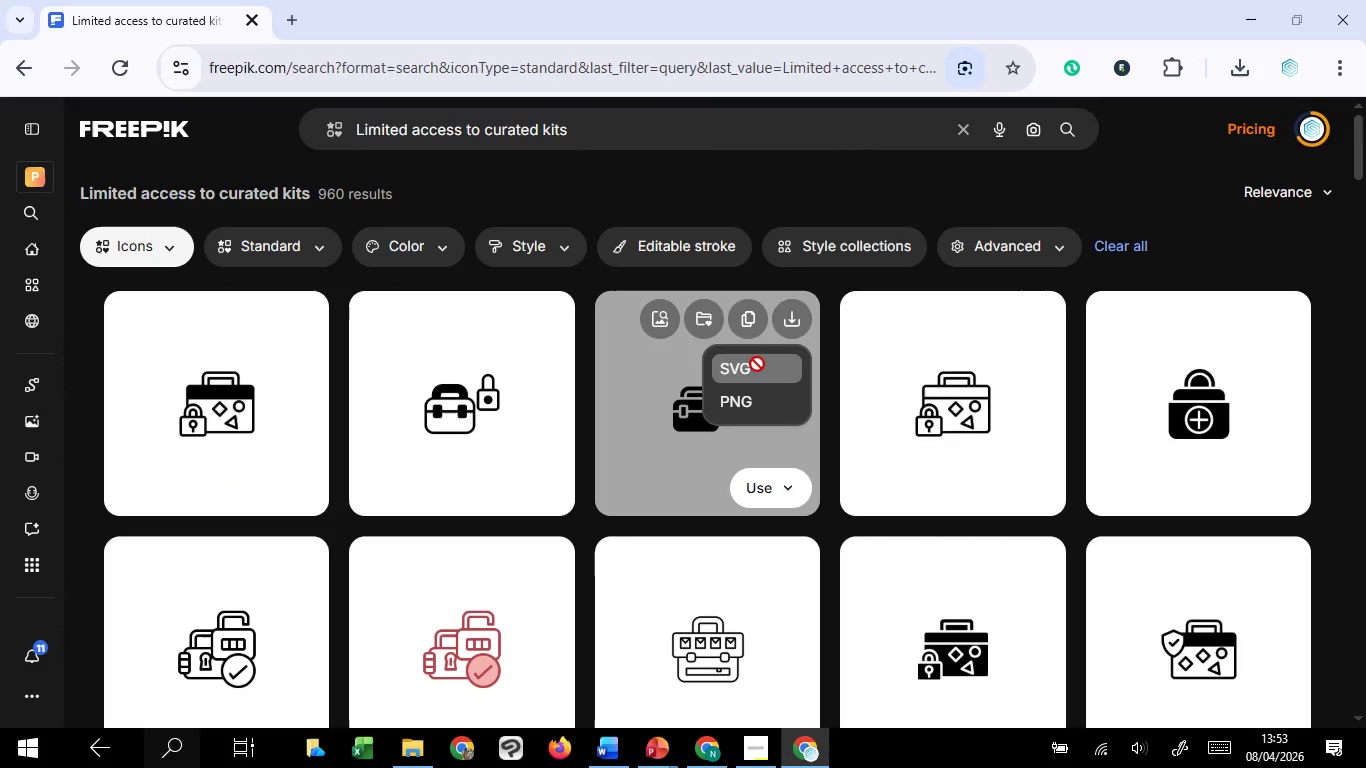 
left_click([757, 364])
 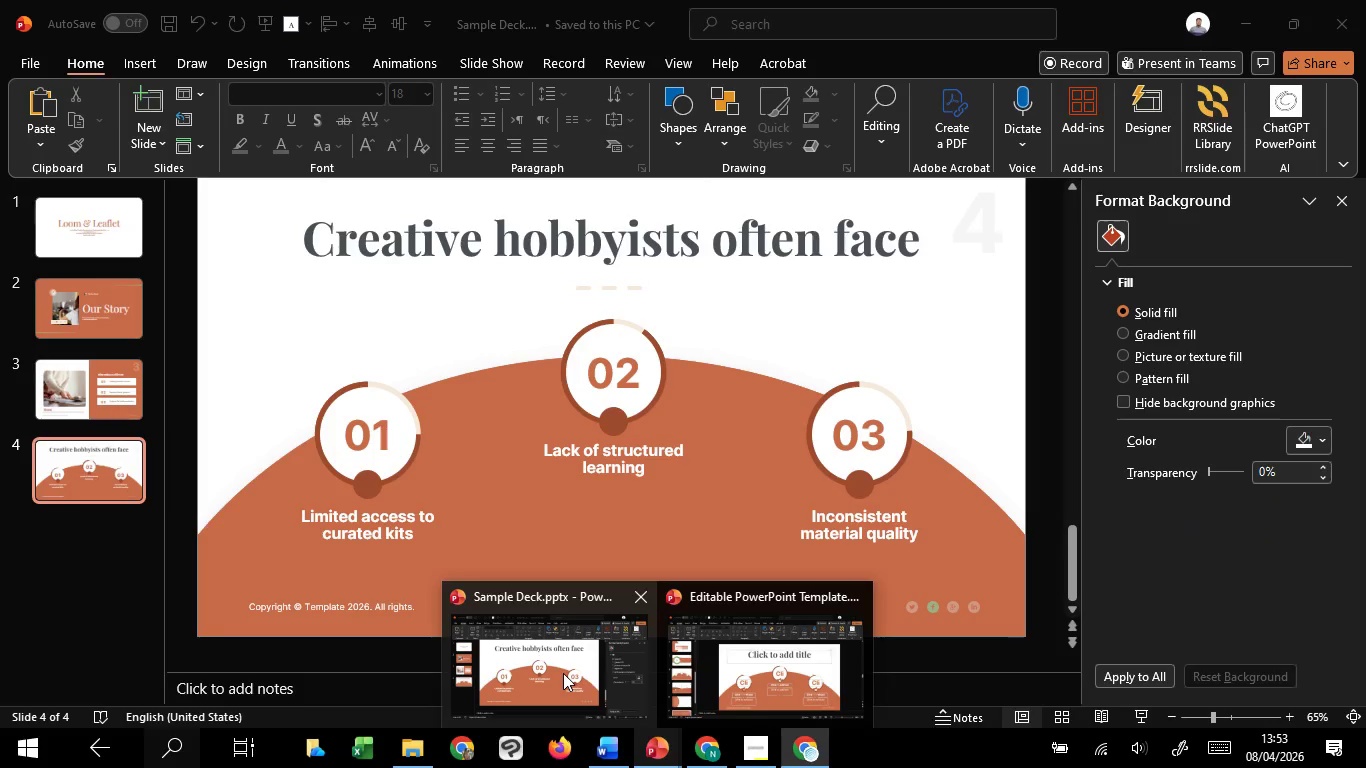 
left_click([563, 673])
 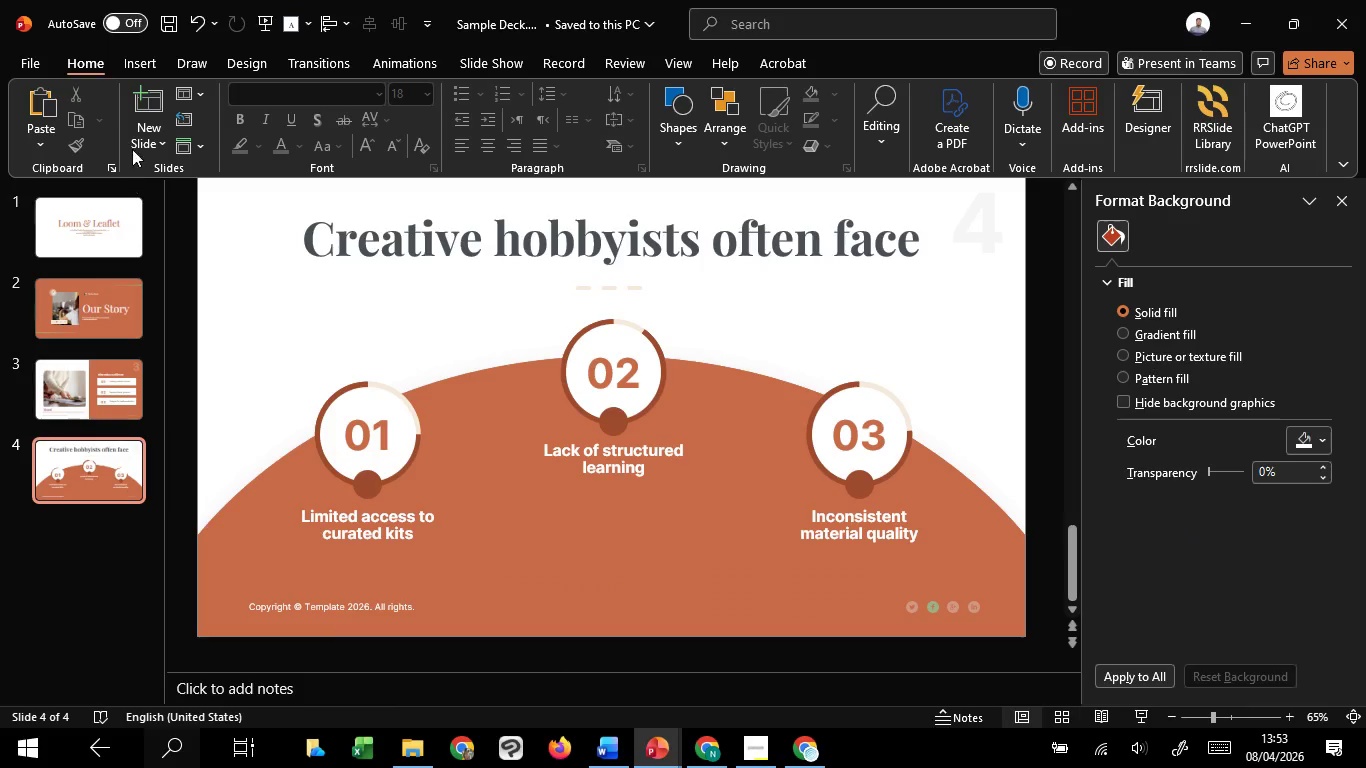 
left_click([134, 59])
 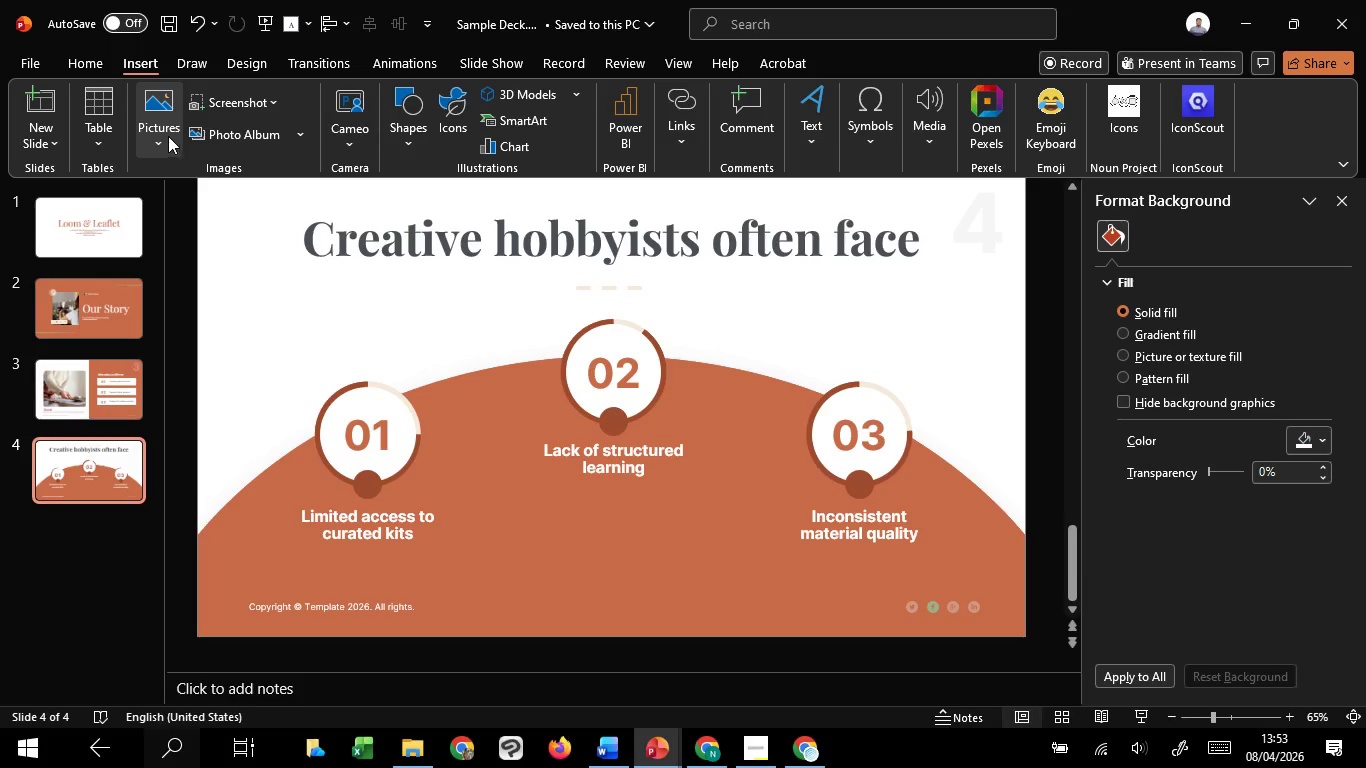 
left_click([162, 132])
 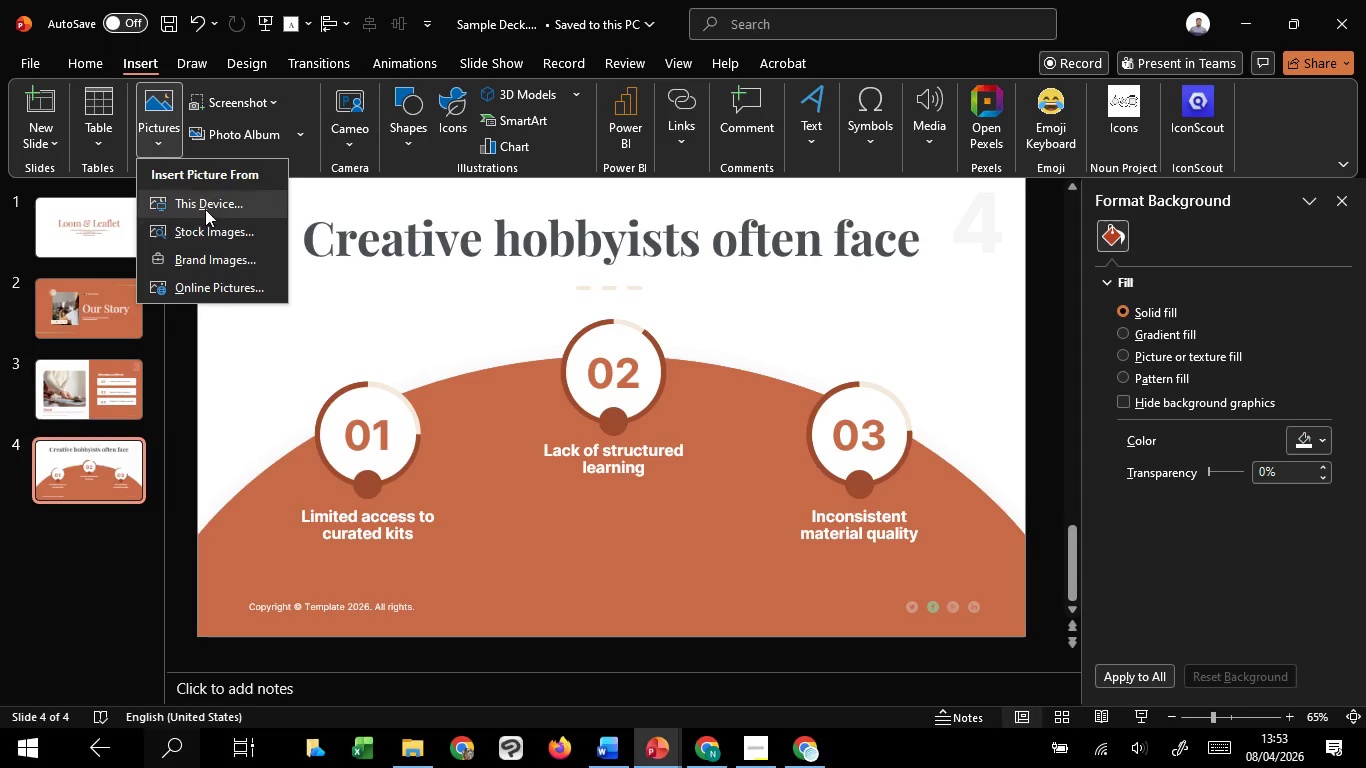 
left_click([205, 209])
 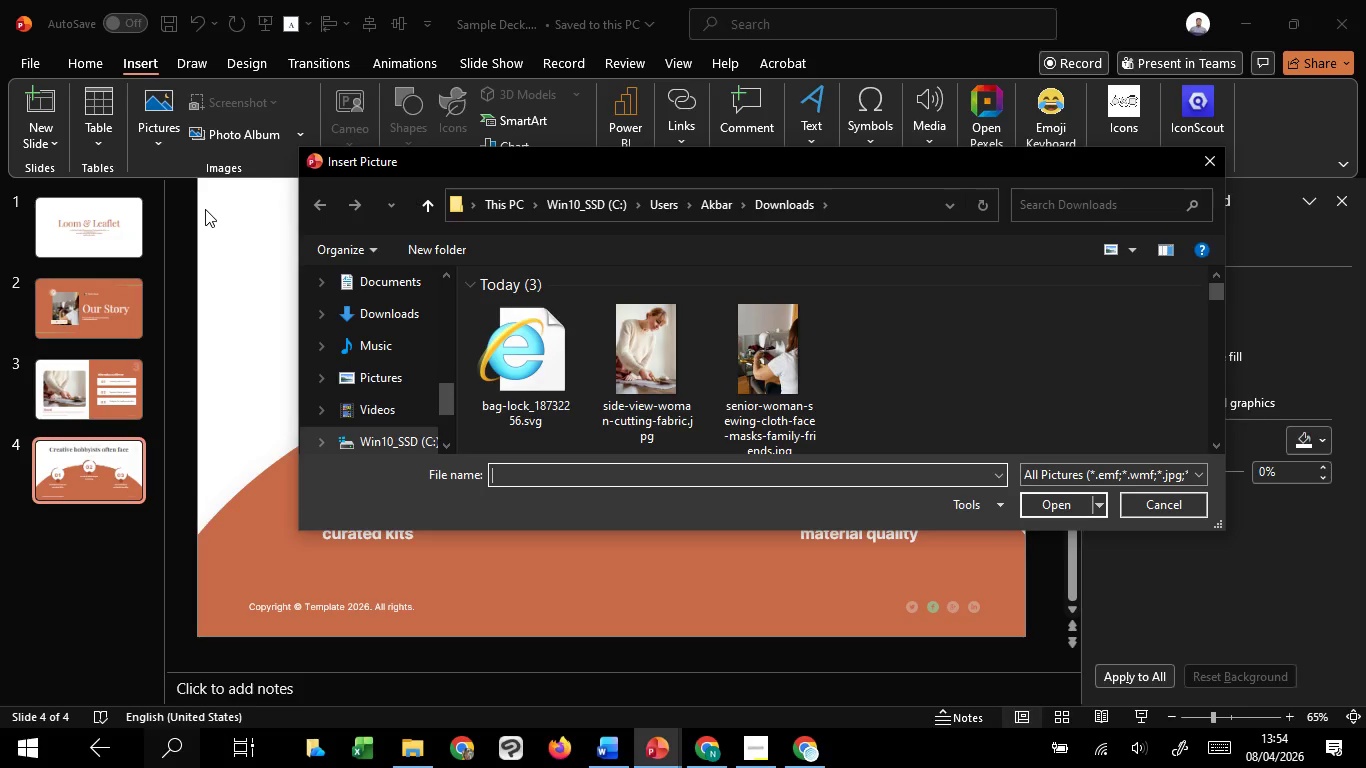 
wait(47.58)
 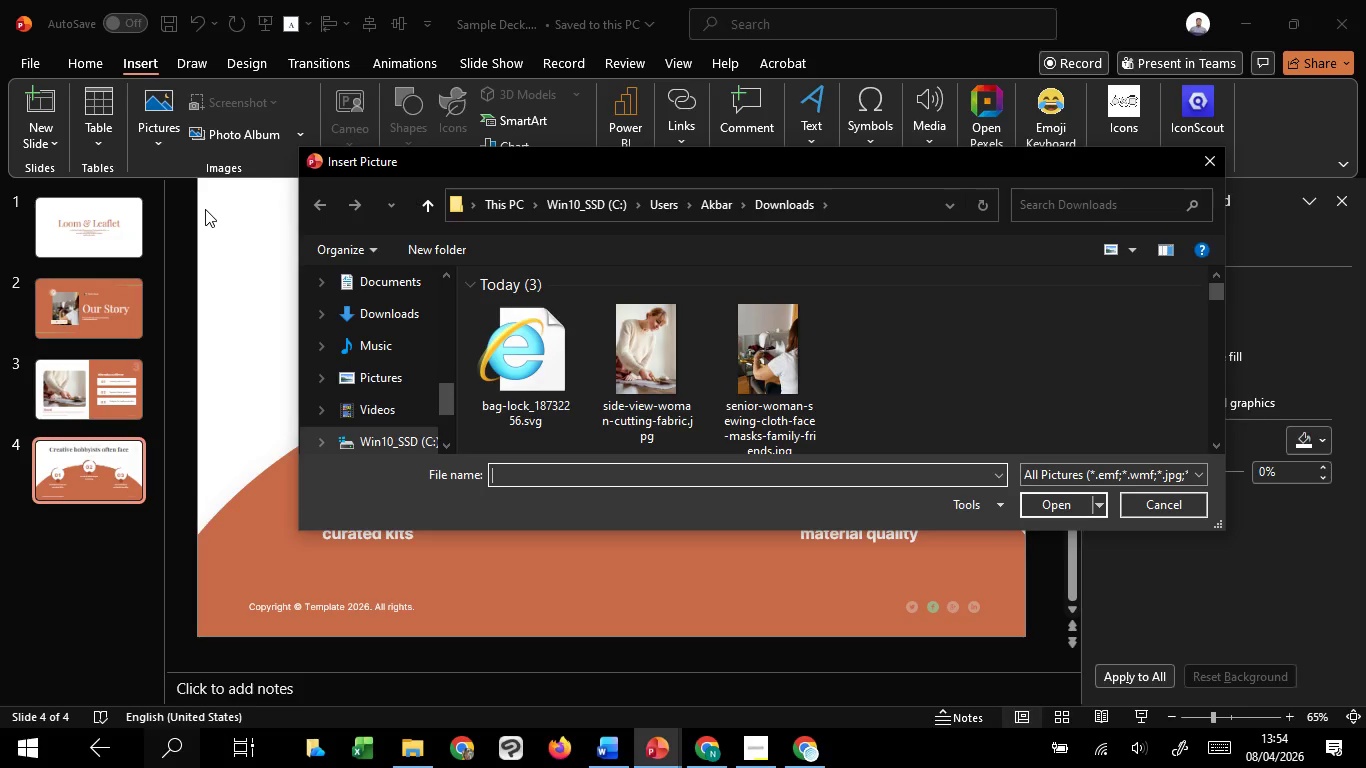 
left_click([564, 369])
 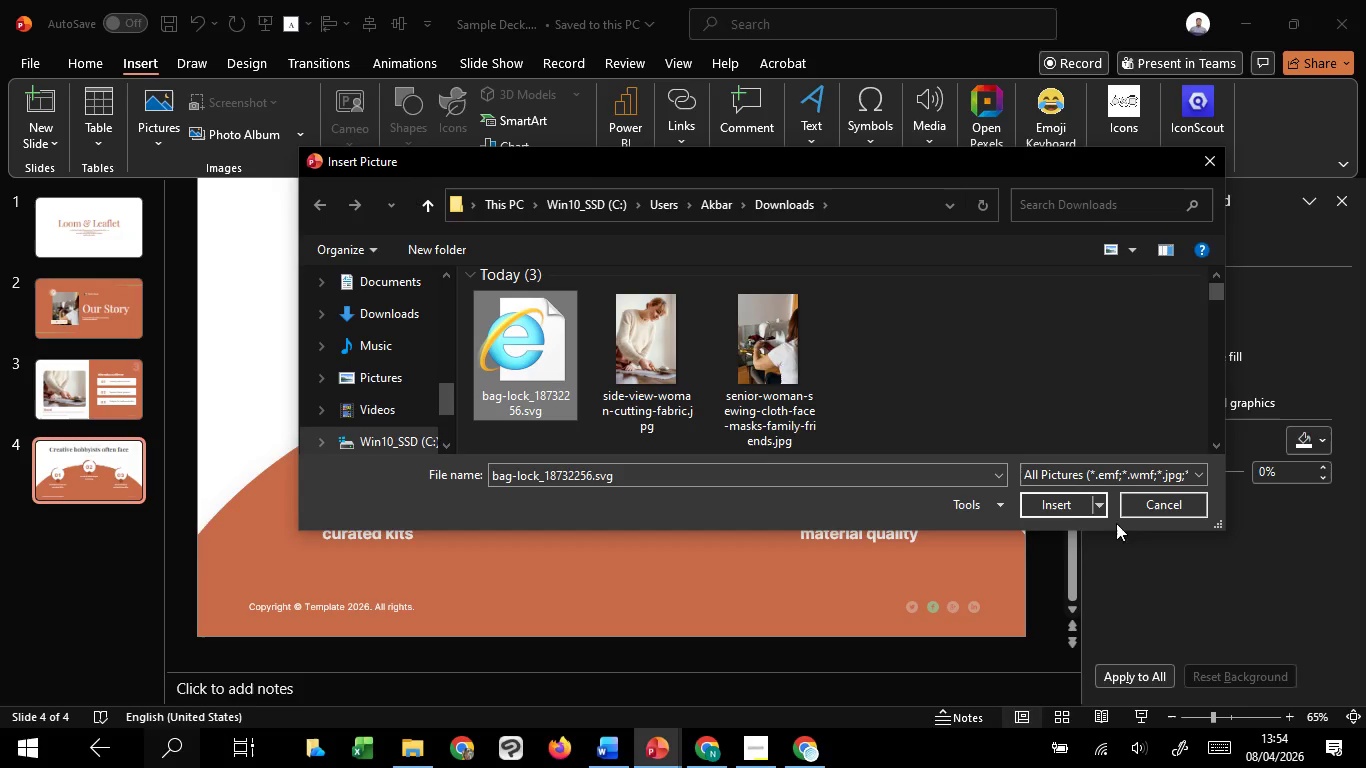 
left_click([1073, 507])
 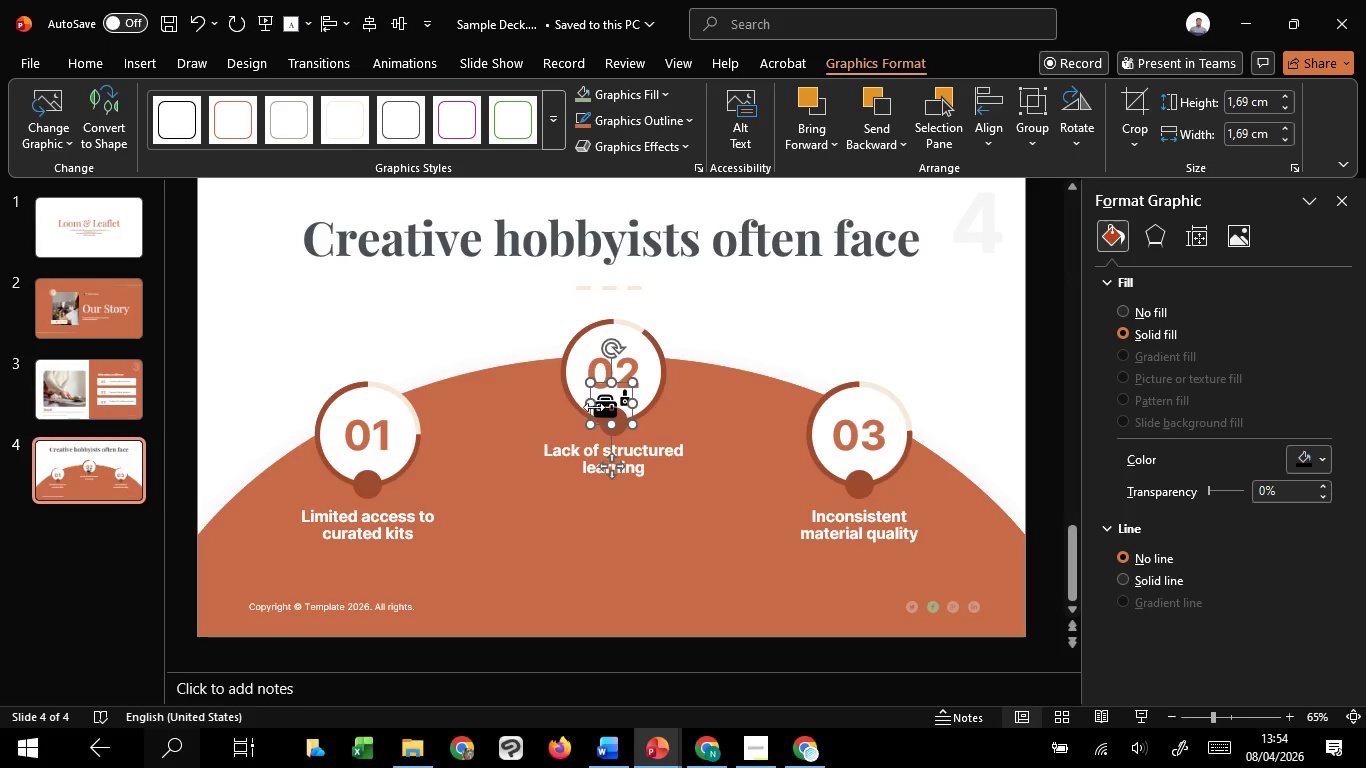 
right_click([602, 405])
 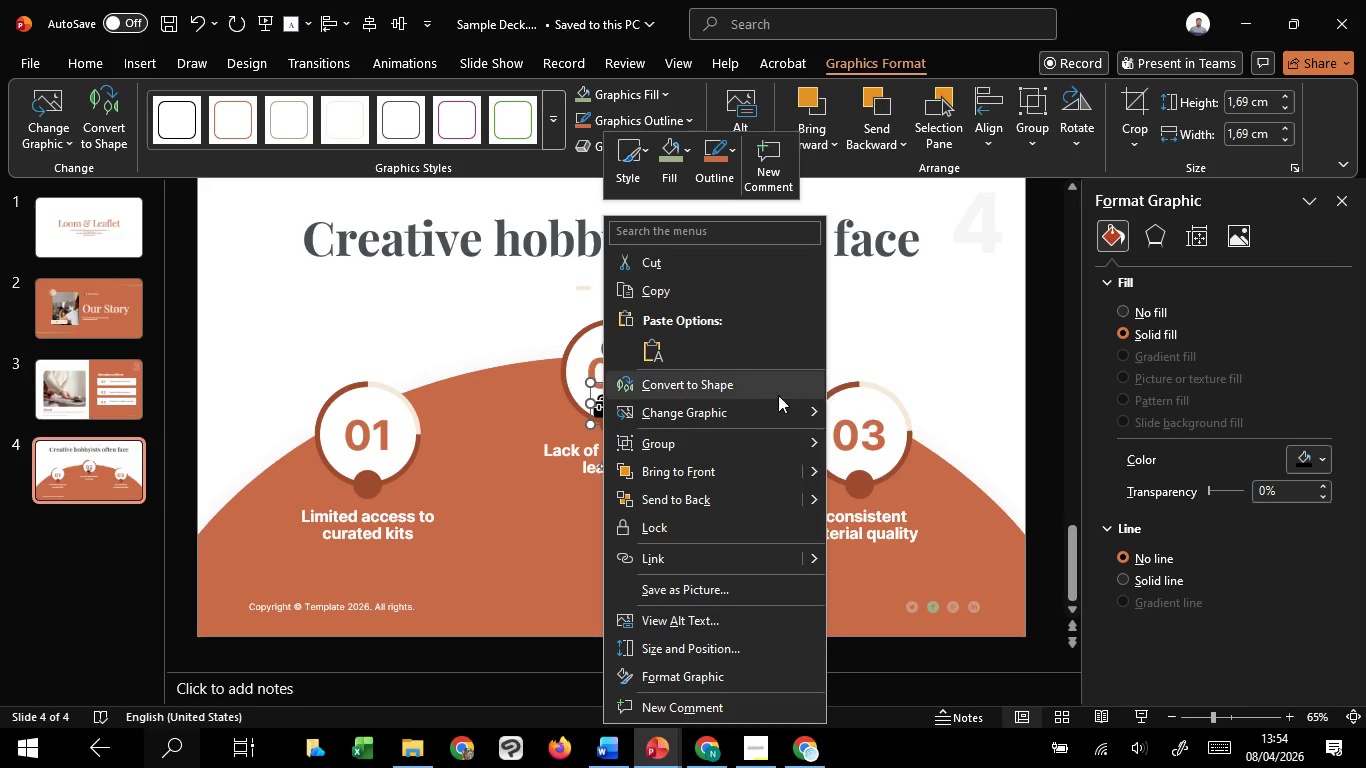 
left_click([734, 382])
 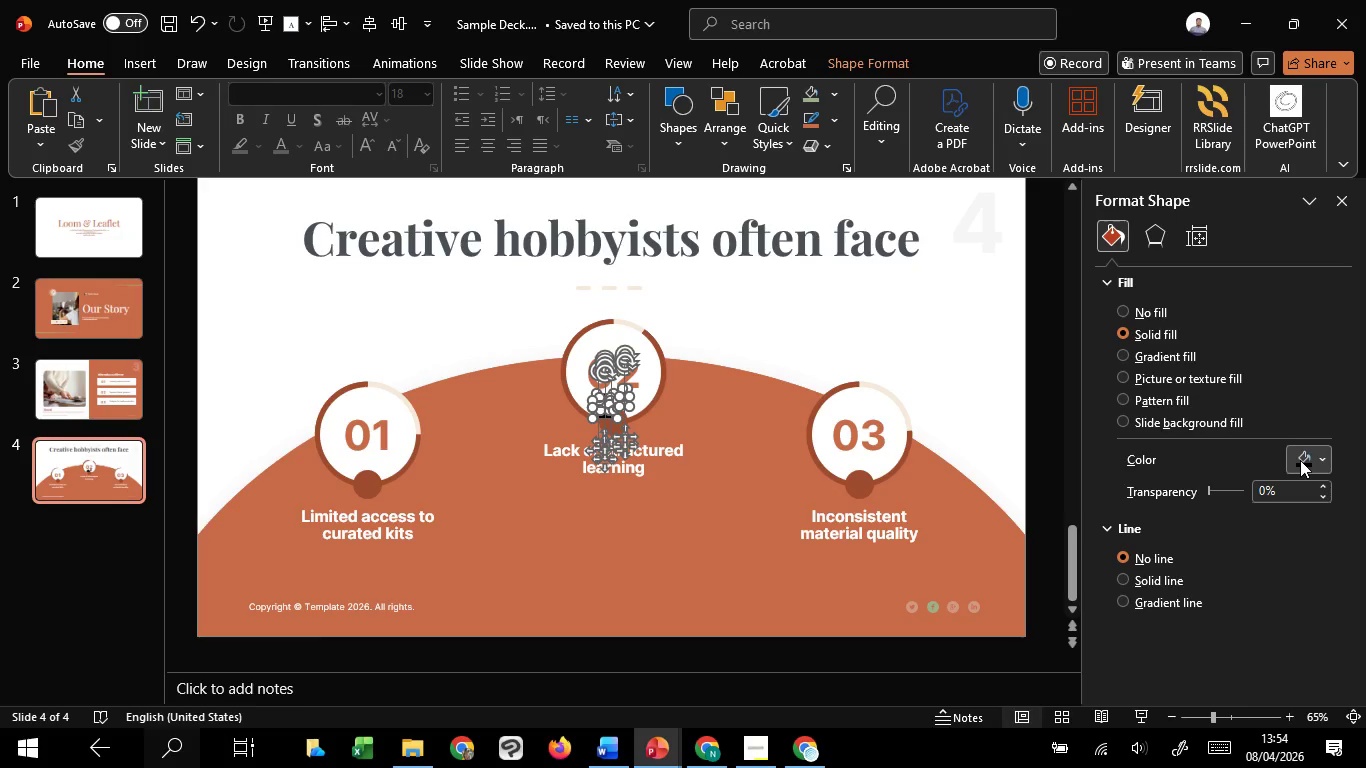 
hold_key(key=ControlLeft, duration=0.97)
left_click([1300, 460])
 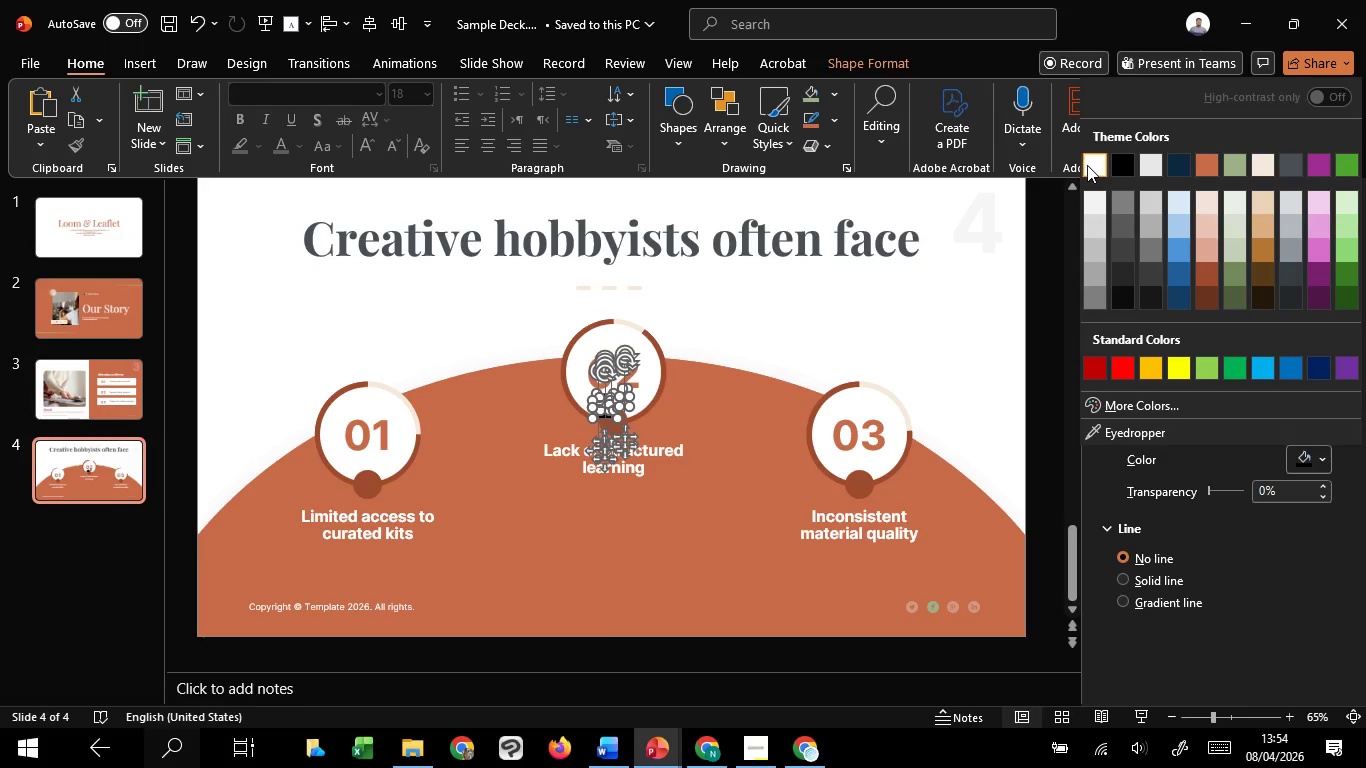 
left_click([1087, 165])
 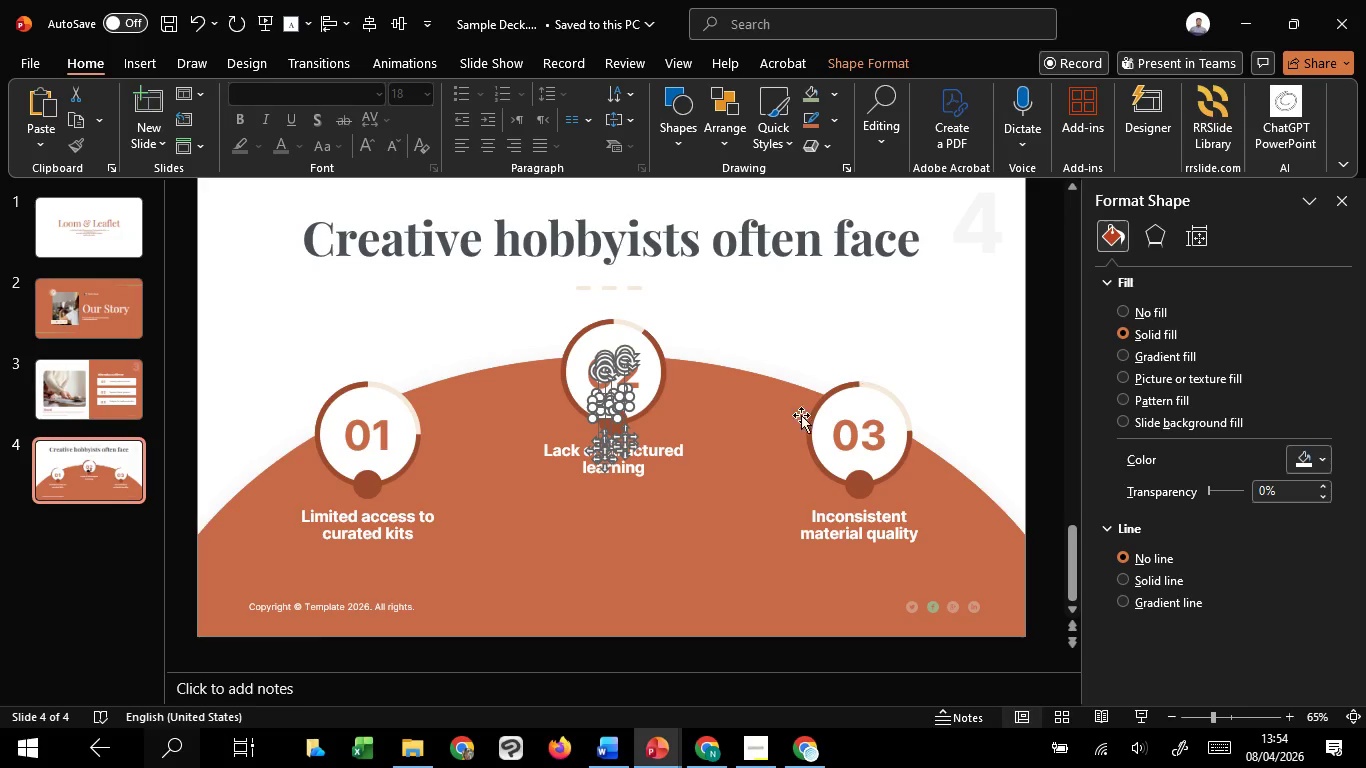 
key(Control+G)
 